 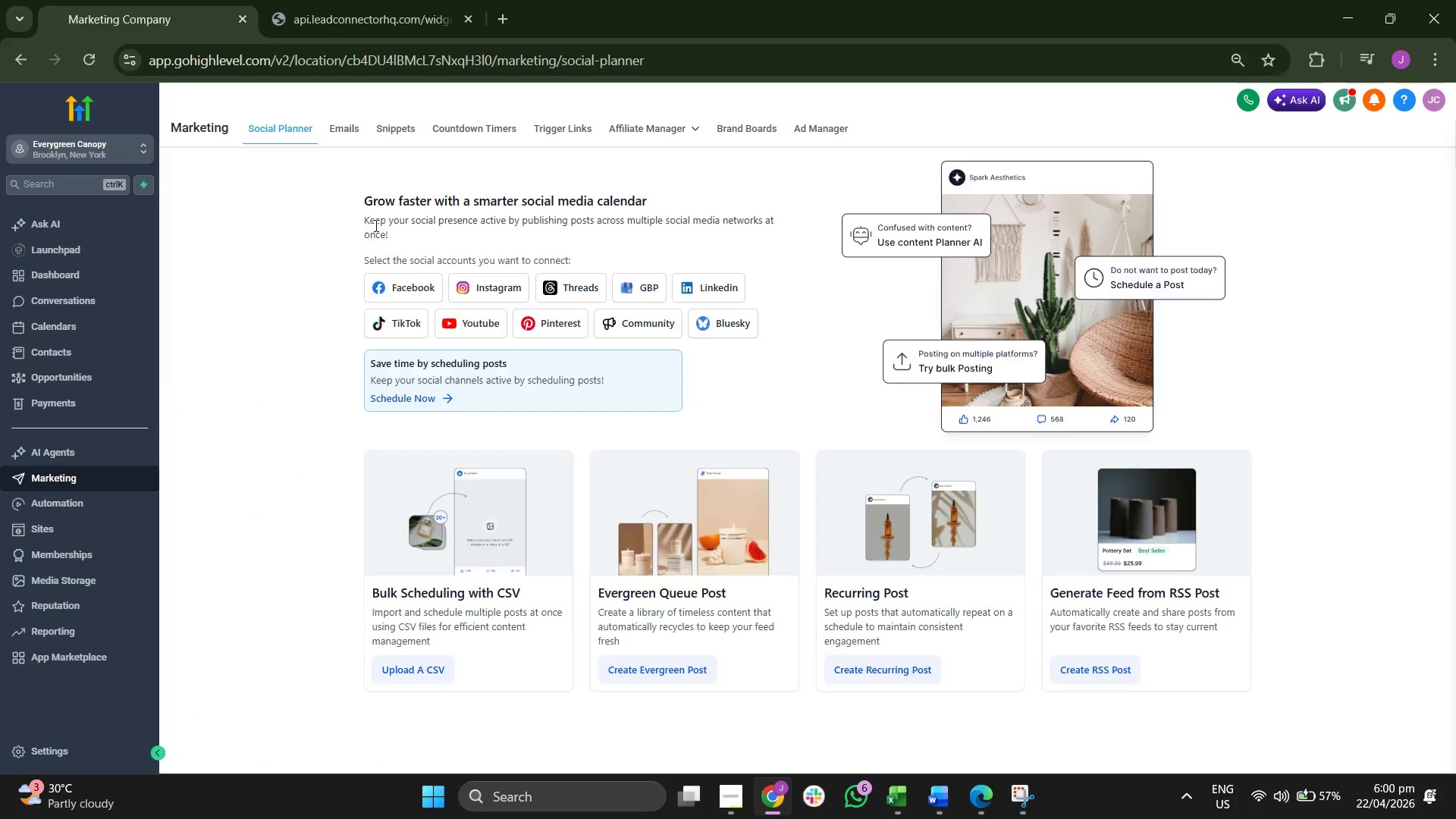 
left_click([542, 237])
 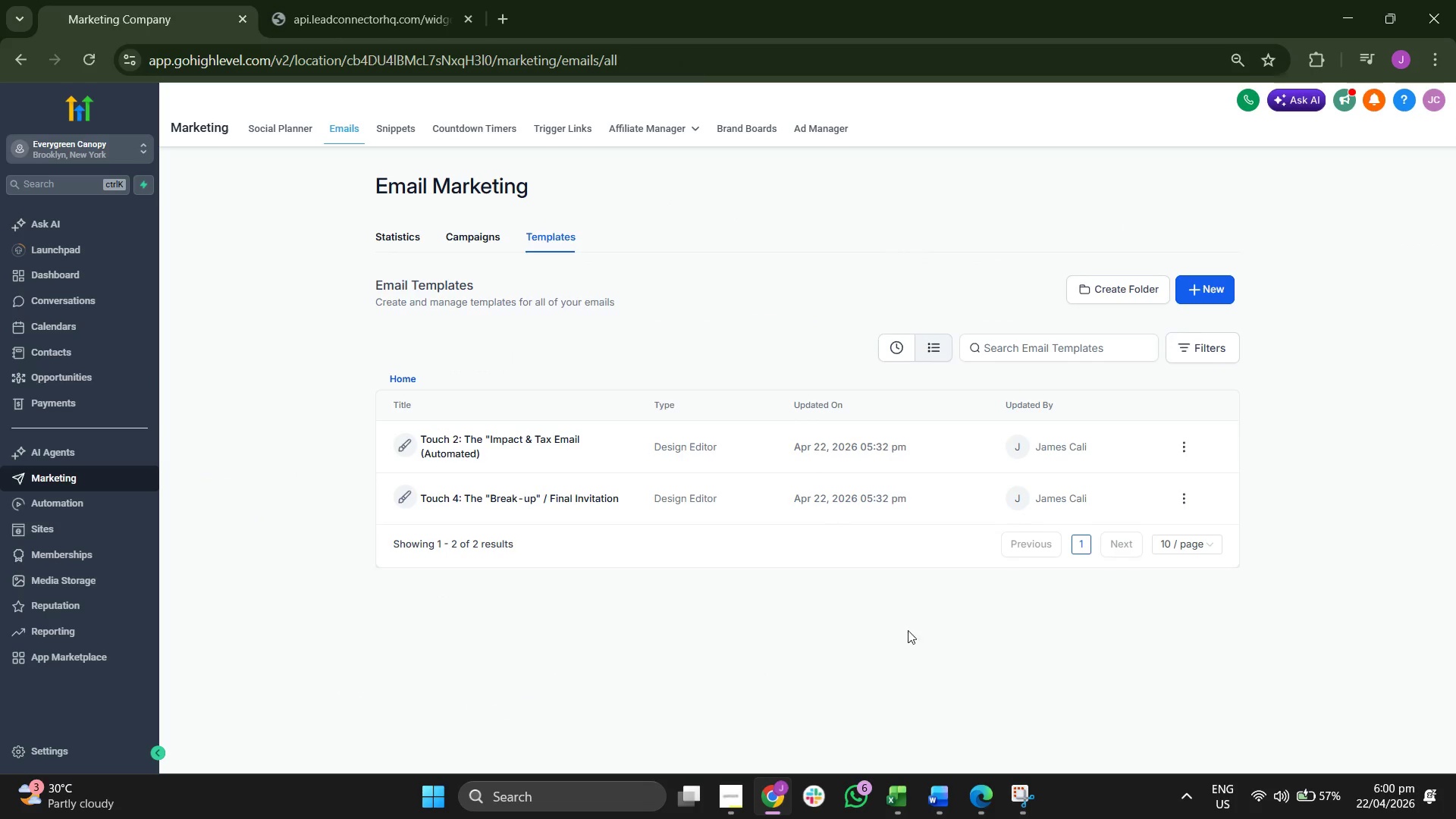 
left_click([948, 806])
 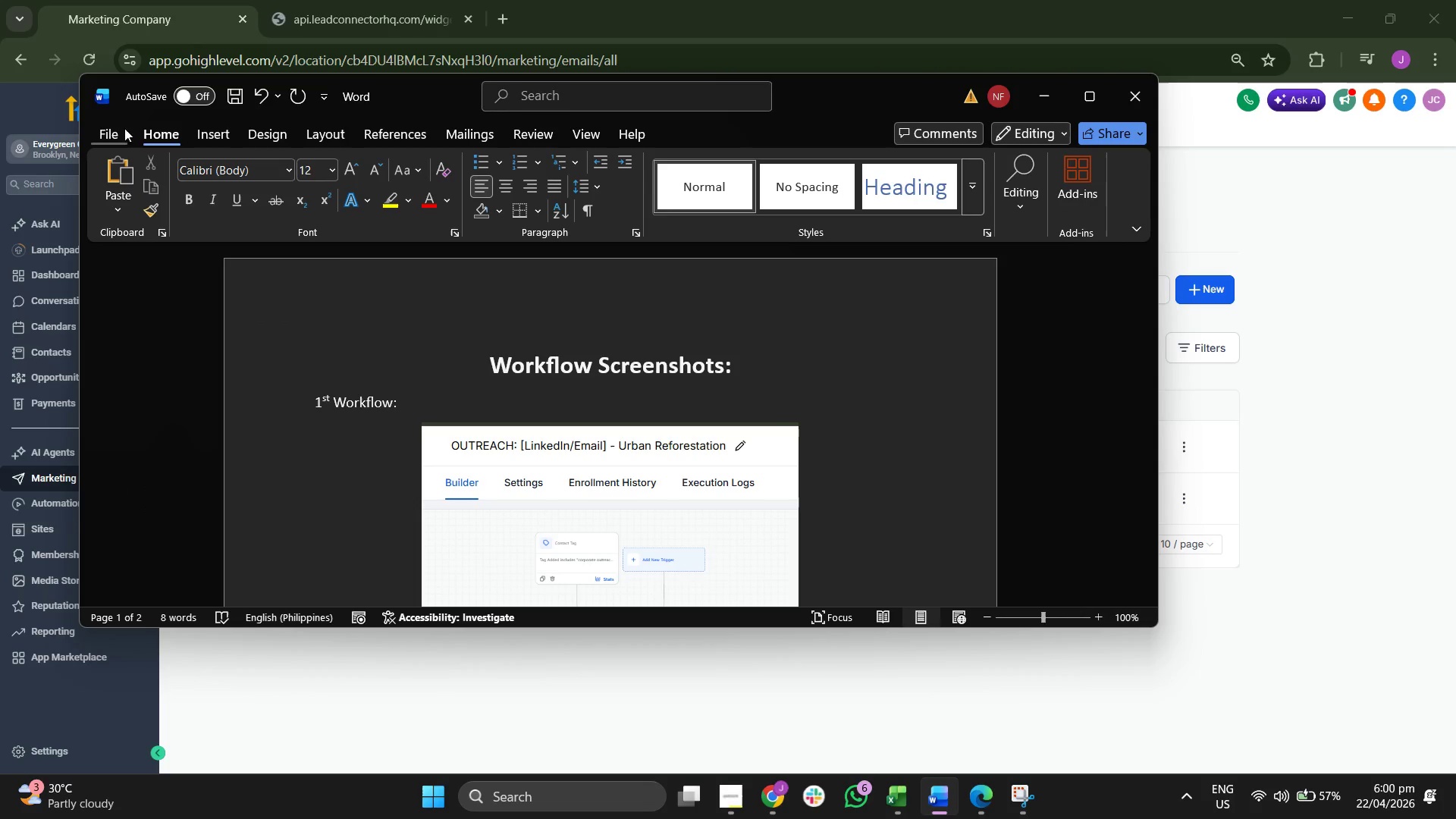 
left_click([108, 134])
 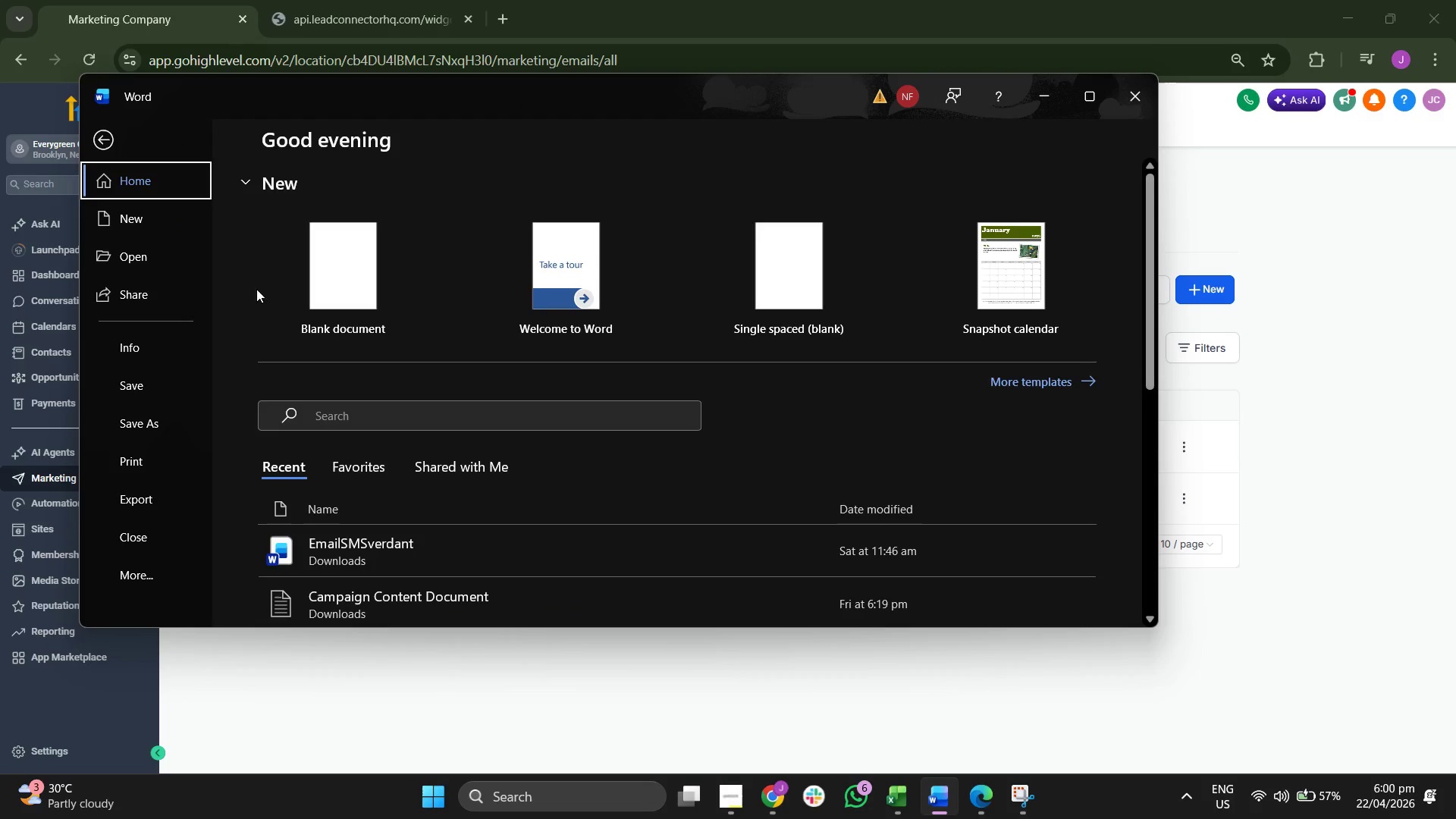 
left_click([365, 287])
 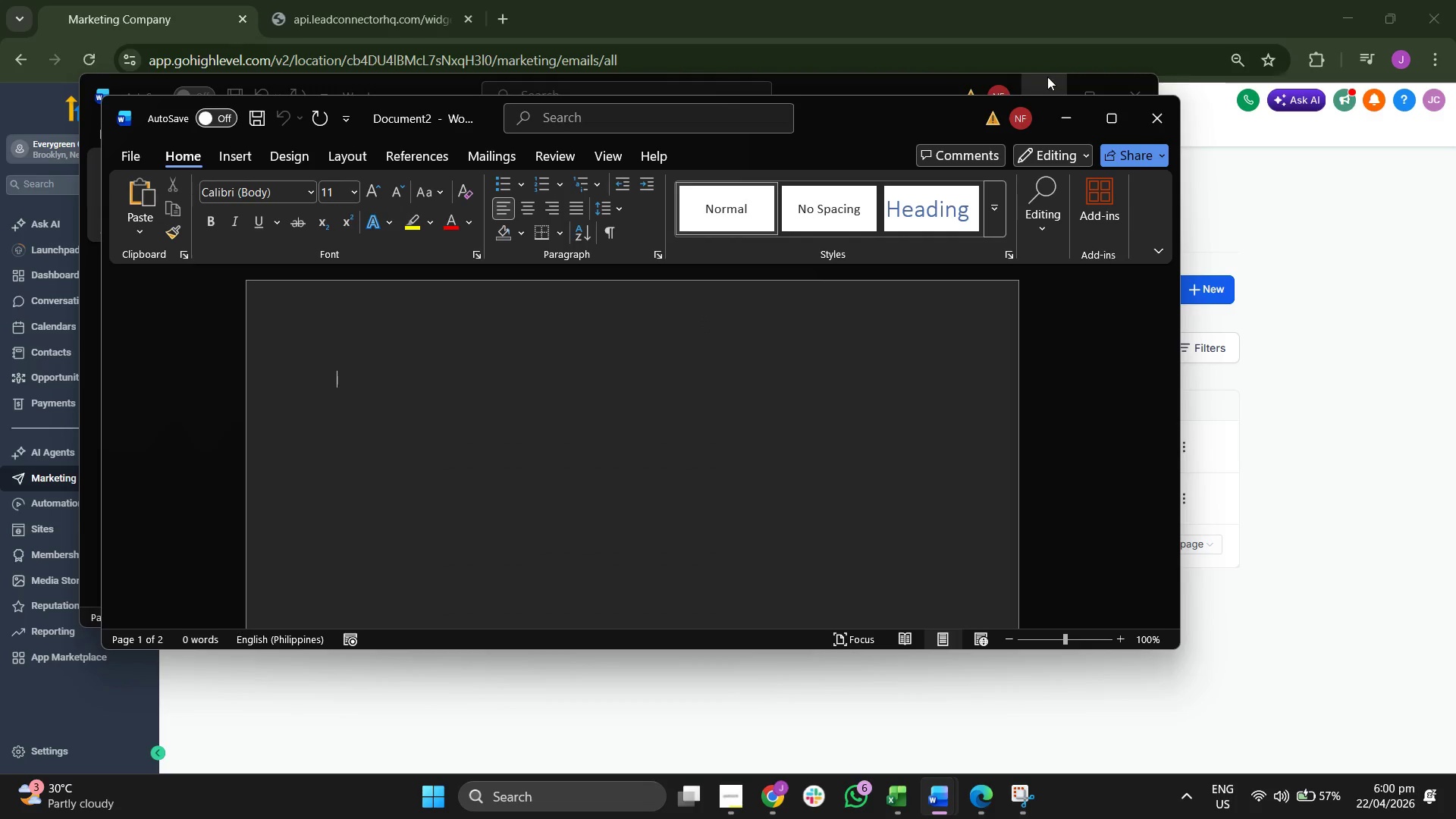 
left_click([852, 87])
 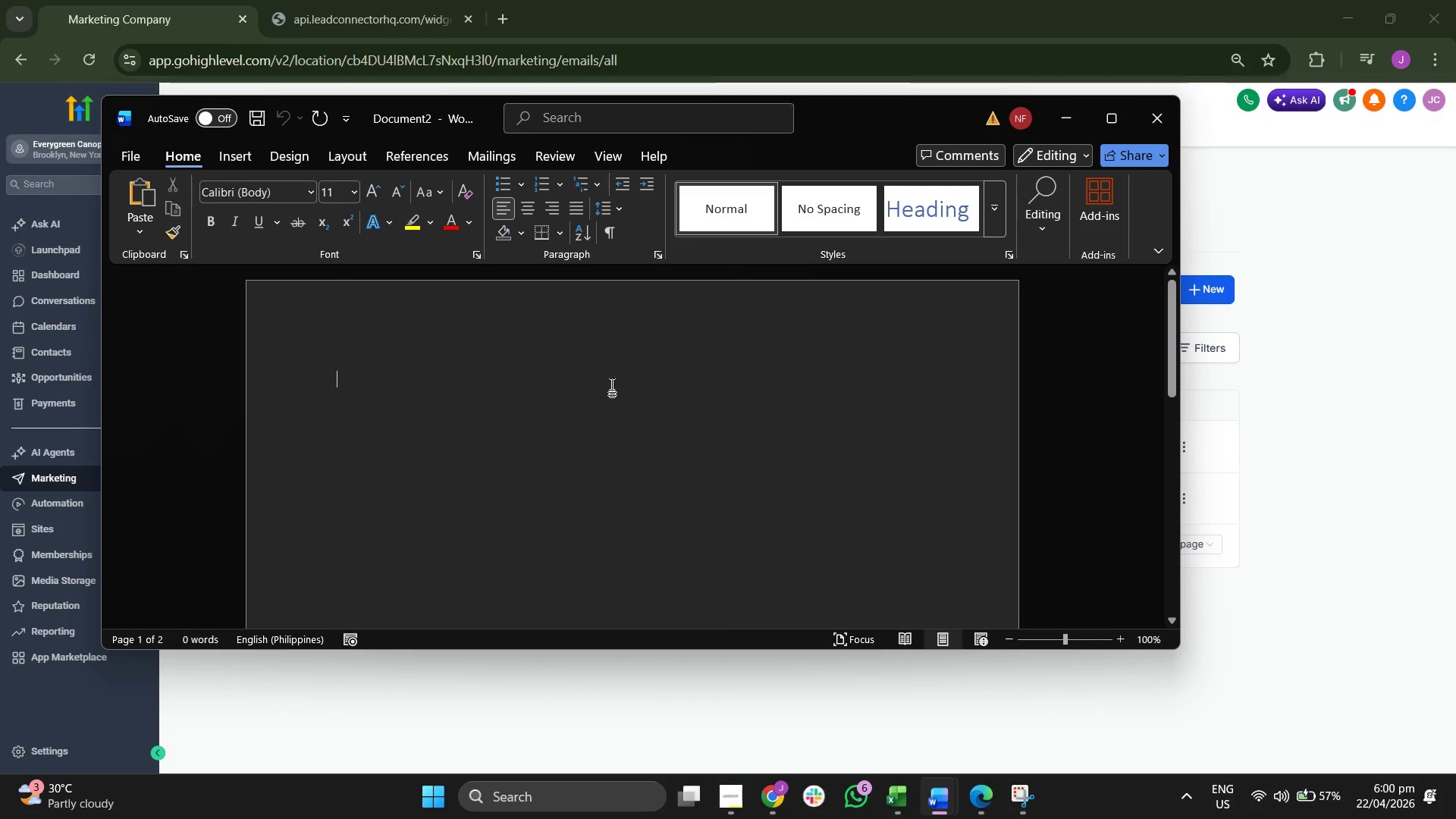 
type(Email Templates:)
 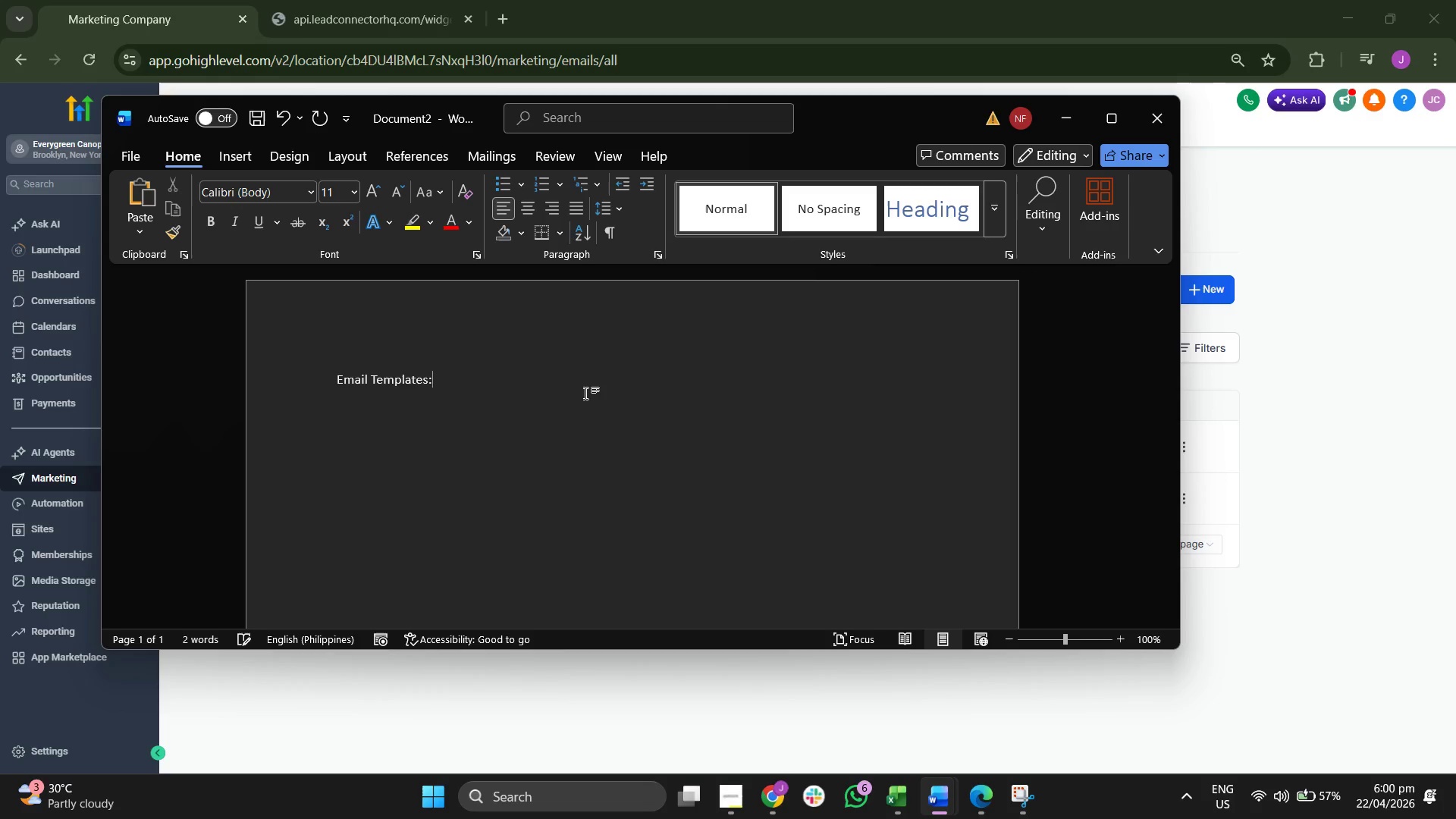 
double_click([418, 381])
 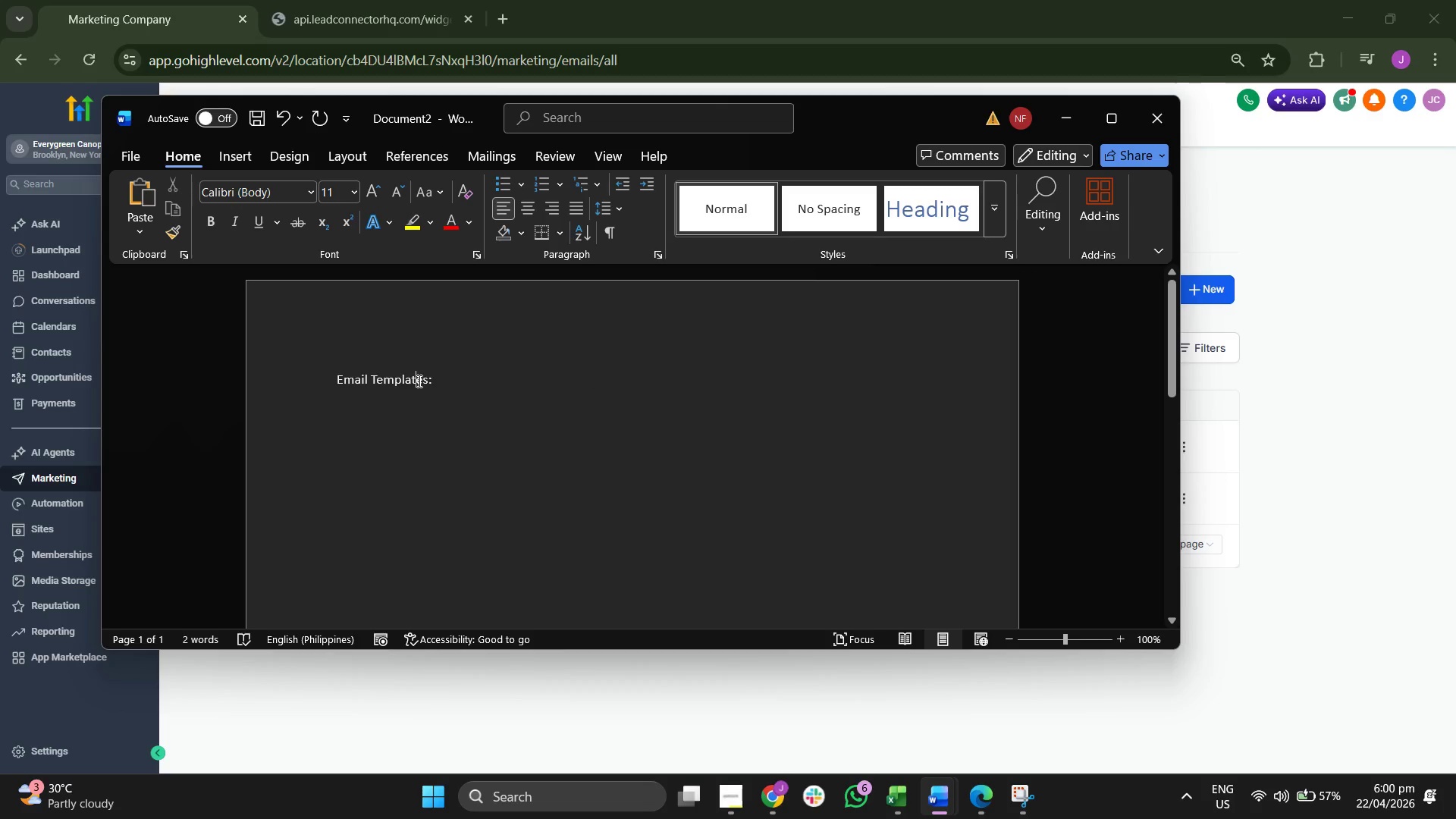 
triple_click([418, 381])
 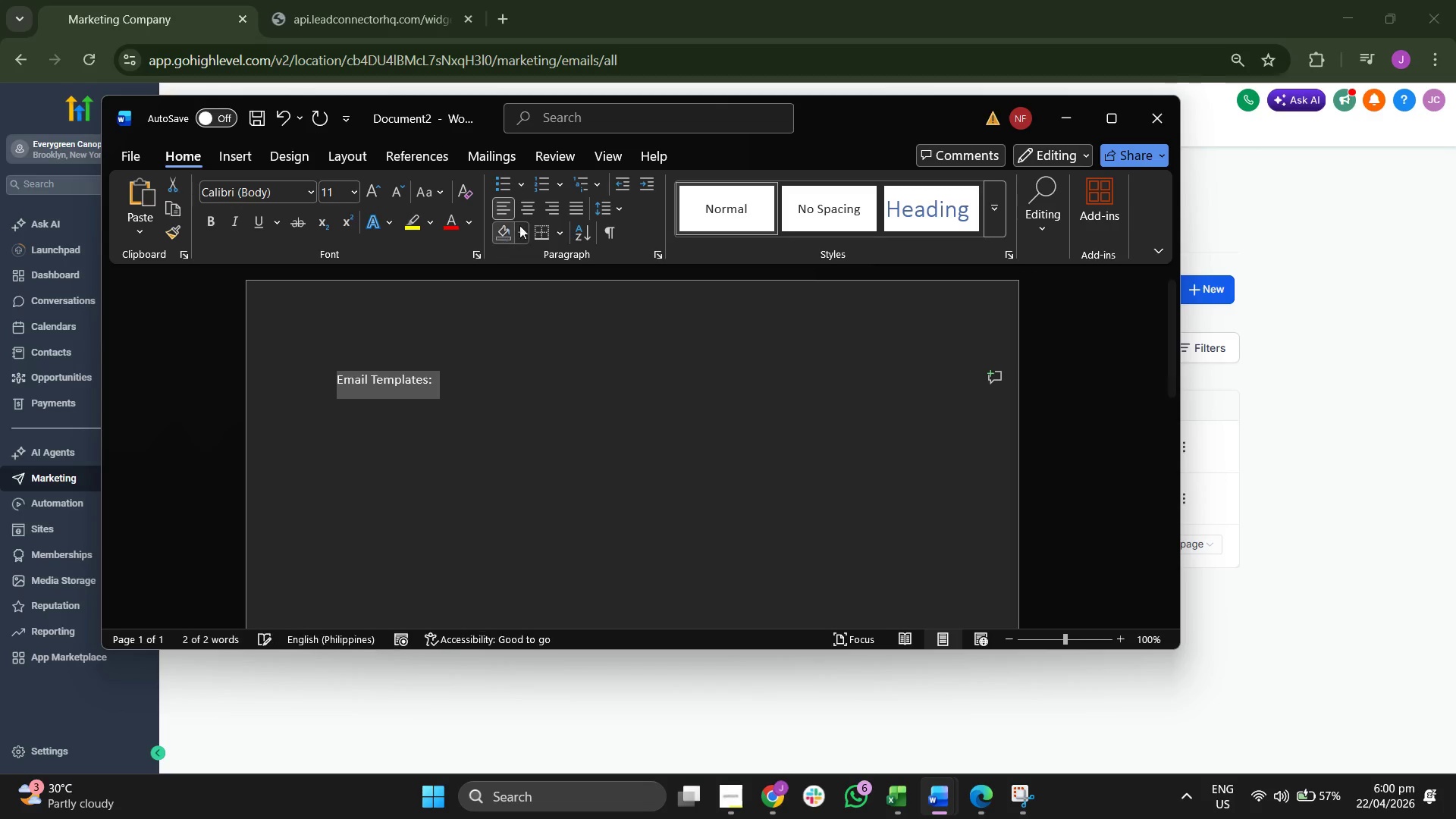 
left_click([531, 212])
 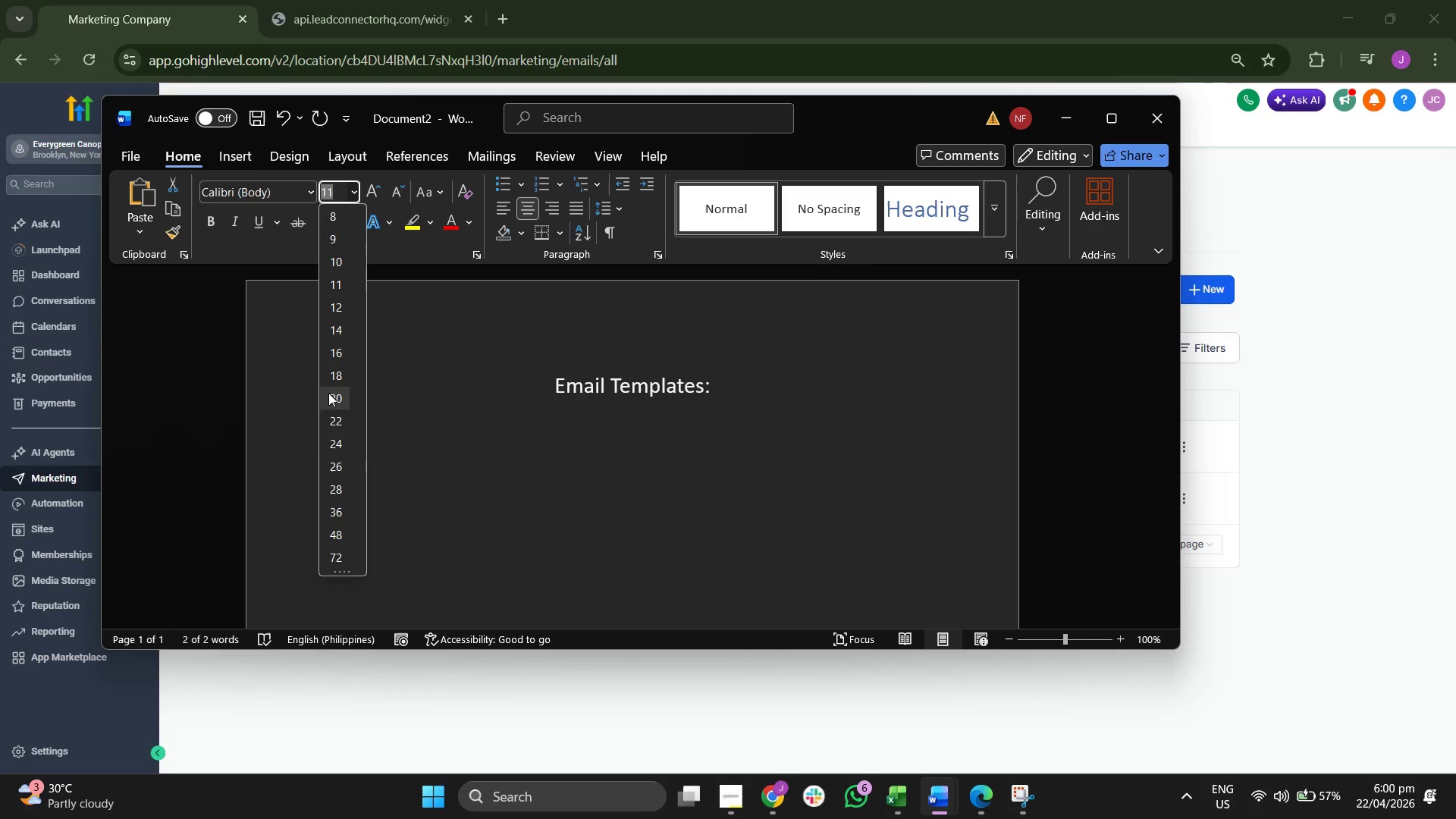 
left_click([336, 400])
 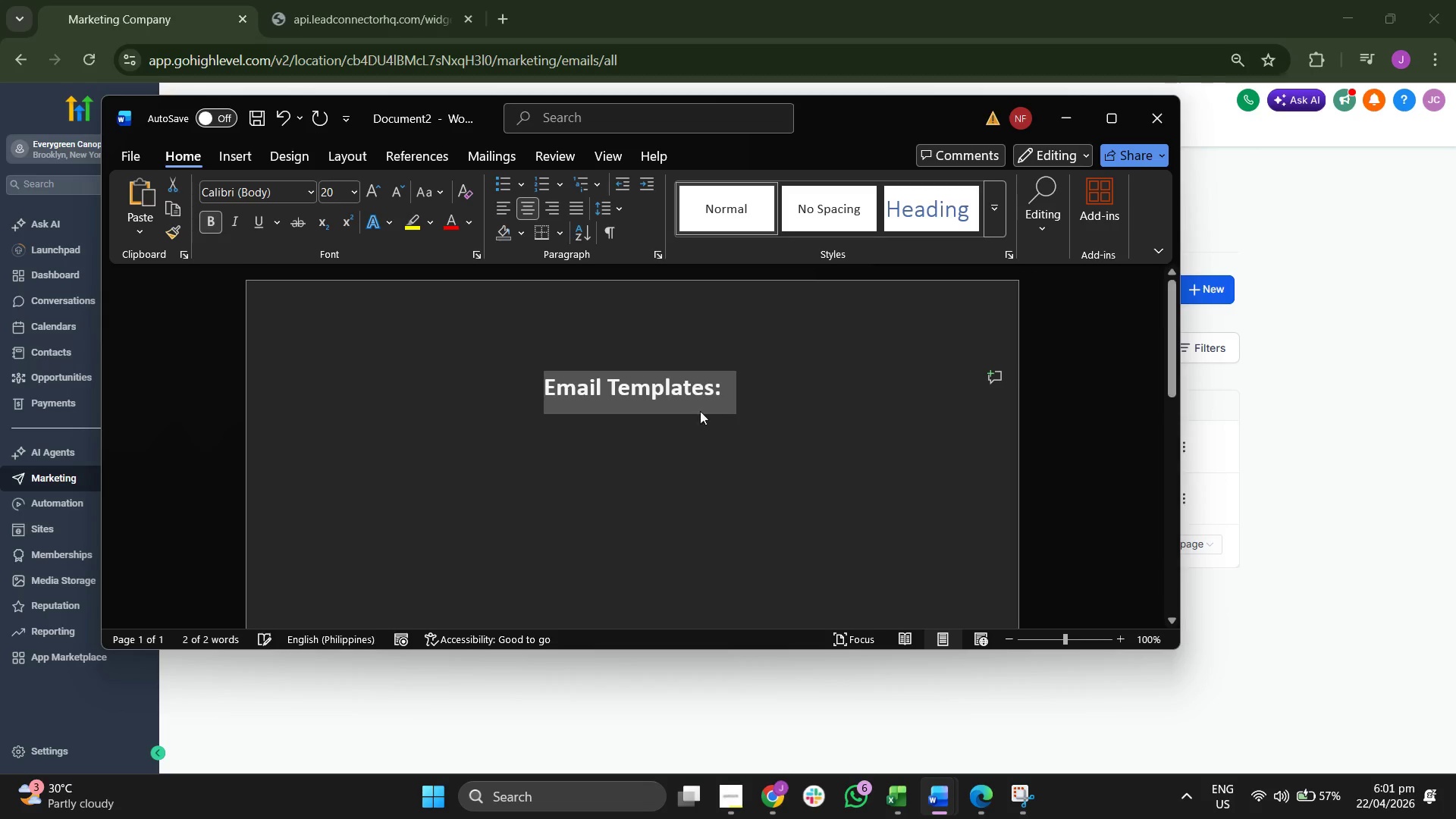 
left_click([799, 384])
 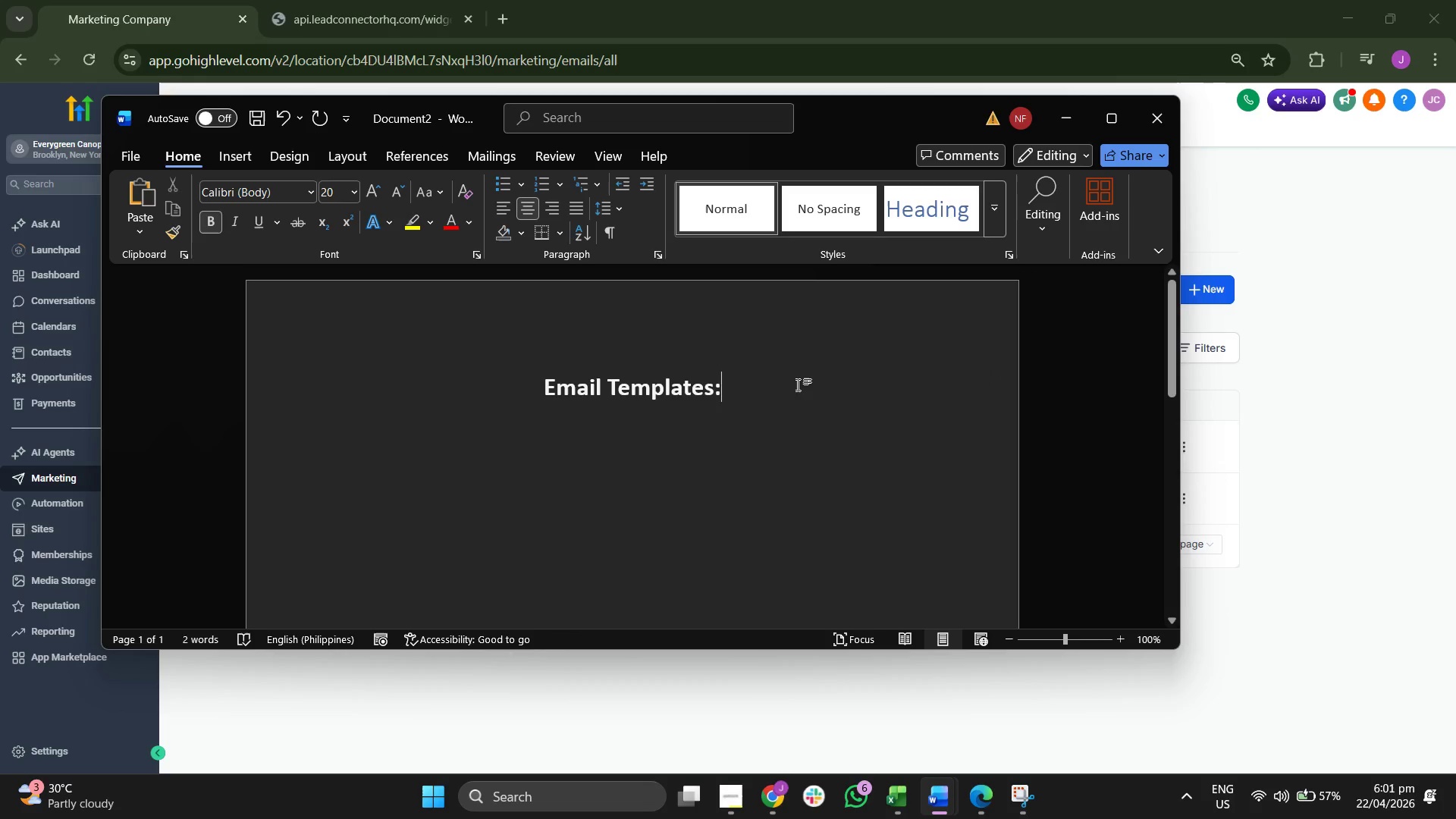 
key(Enter)
 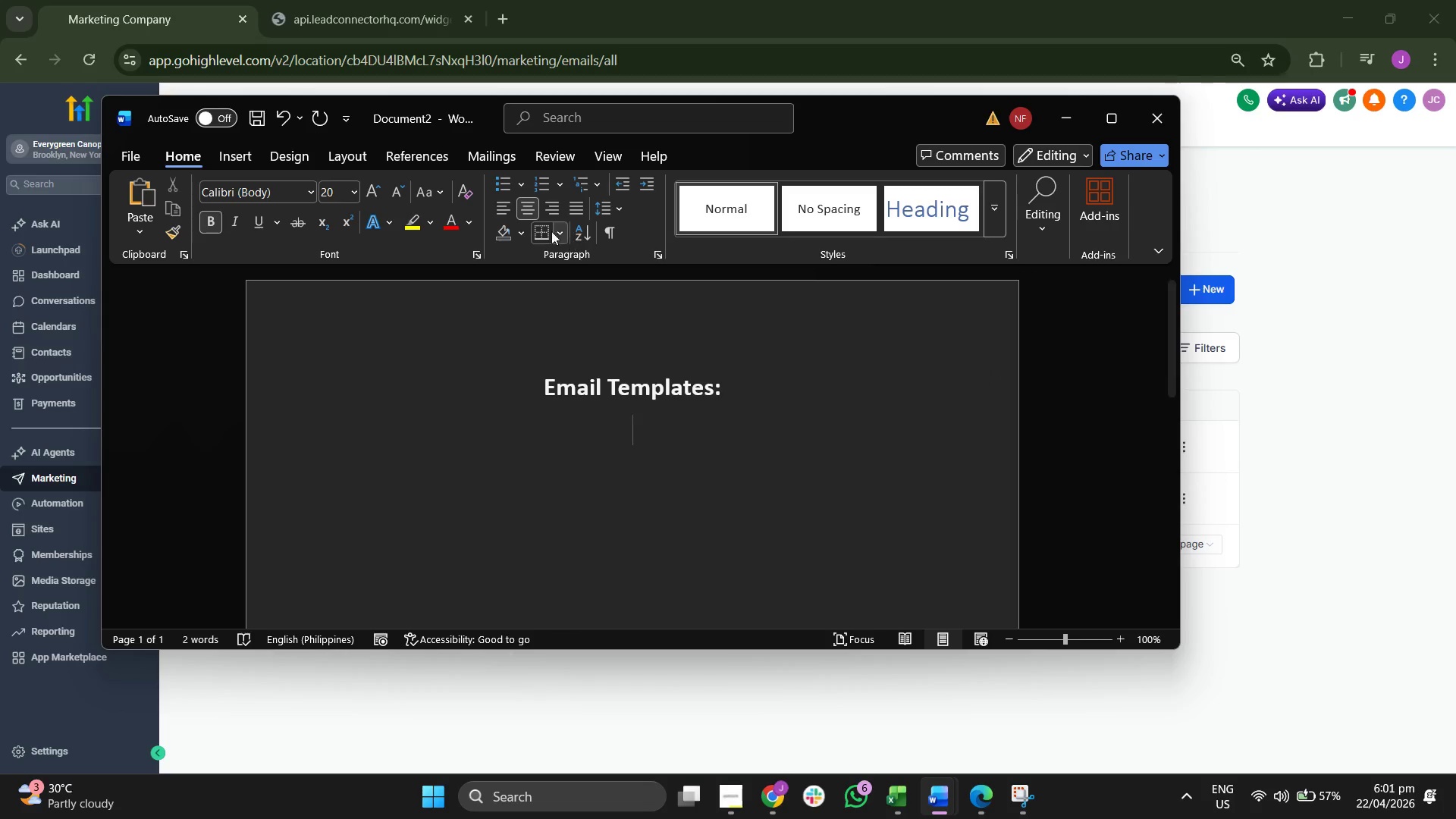 
left_click([506, 205])
 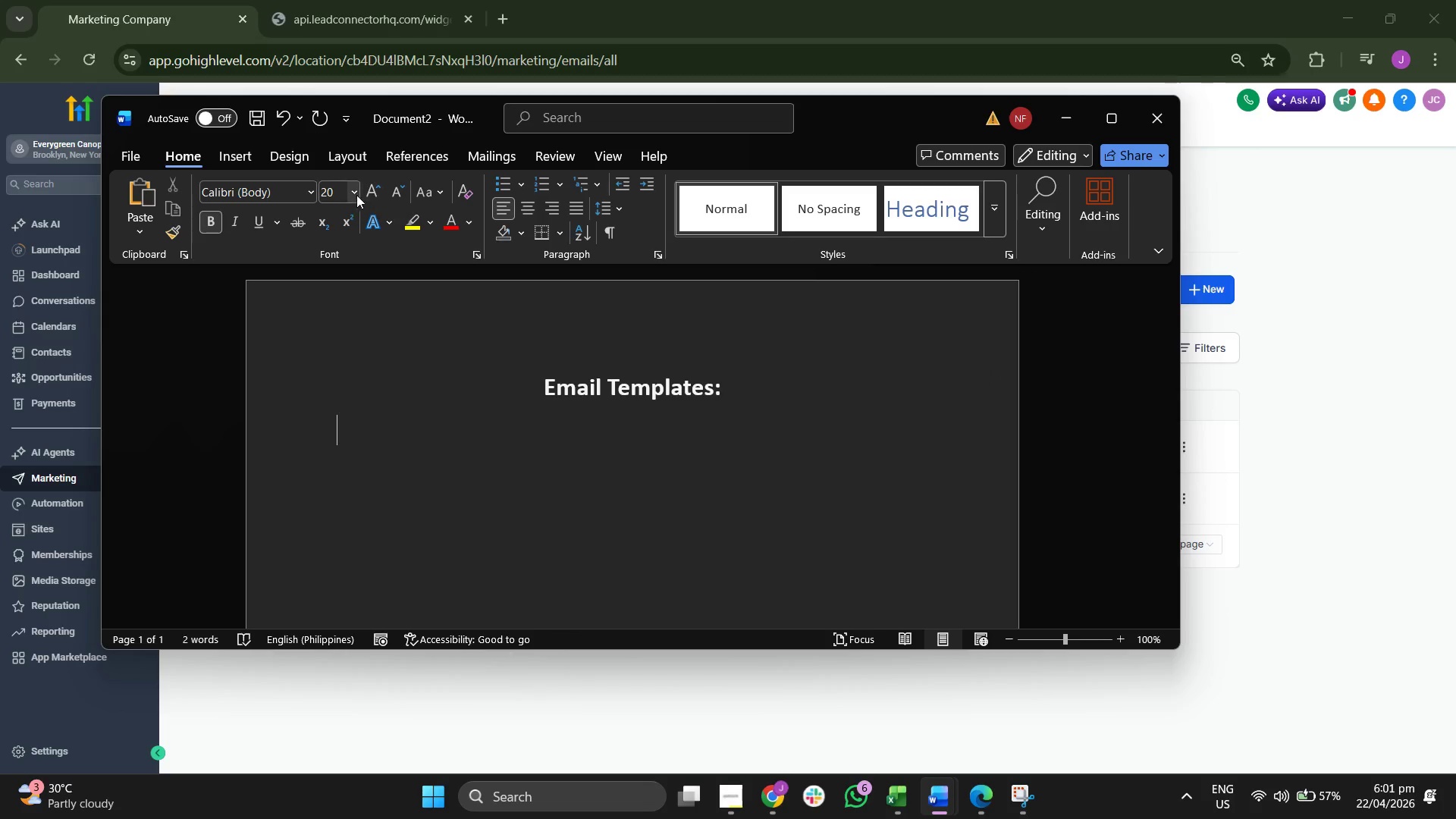 
left_click([352, 192])
 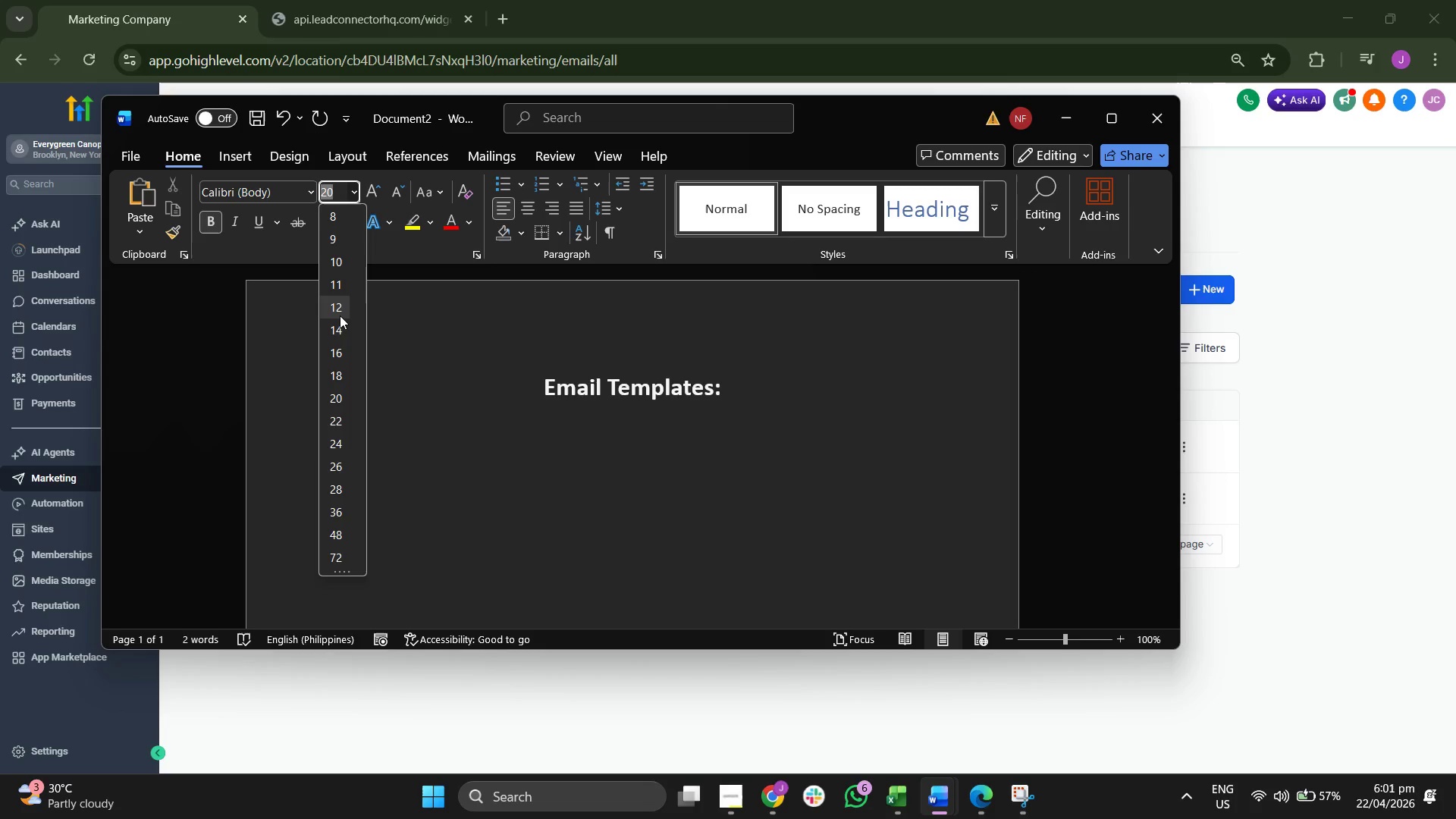 
left_click([339, 312])
 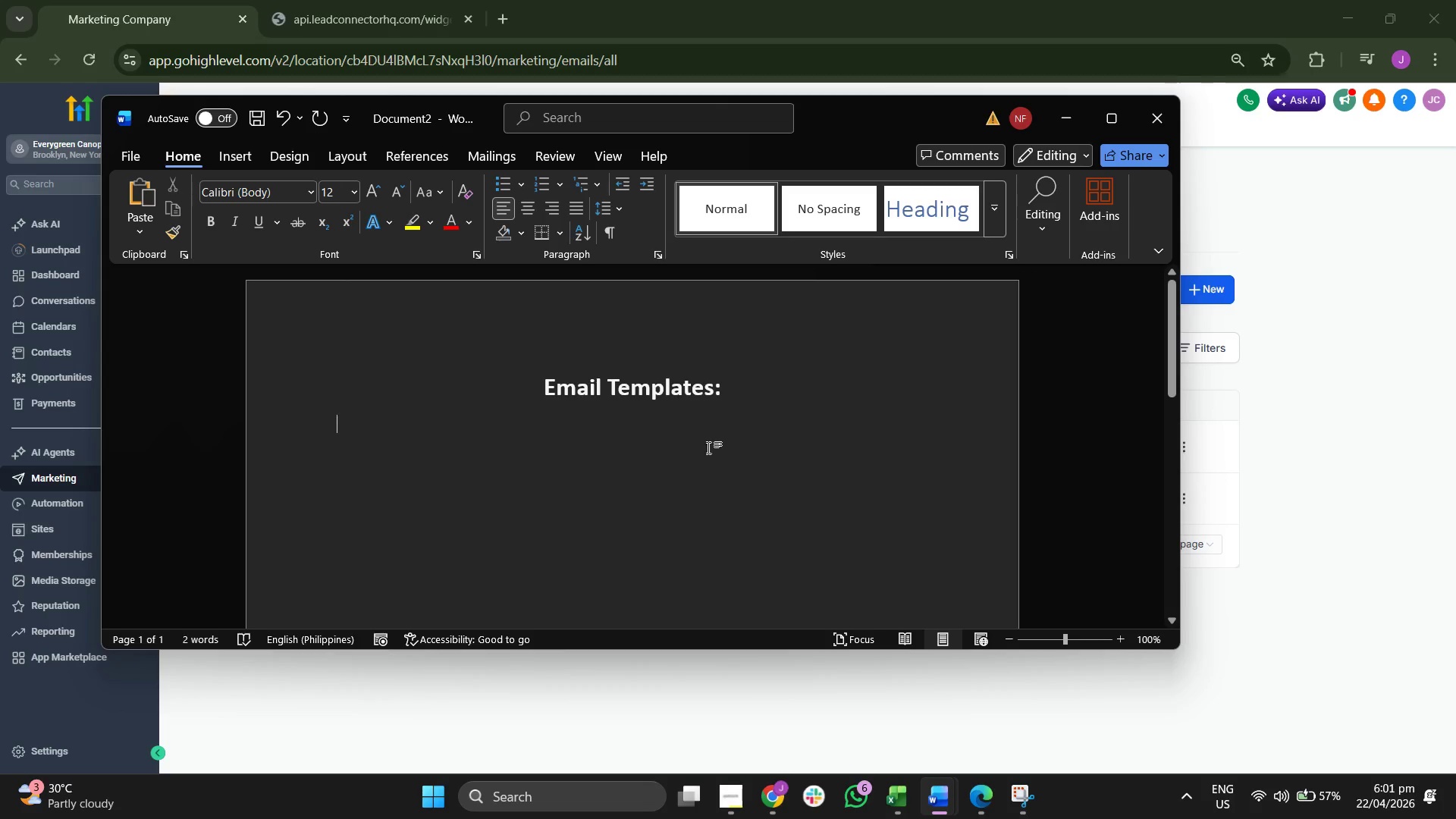 
left_click([1374, 466])
 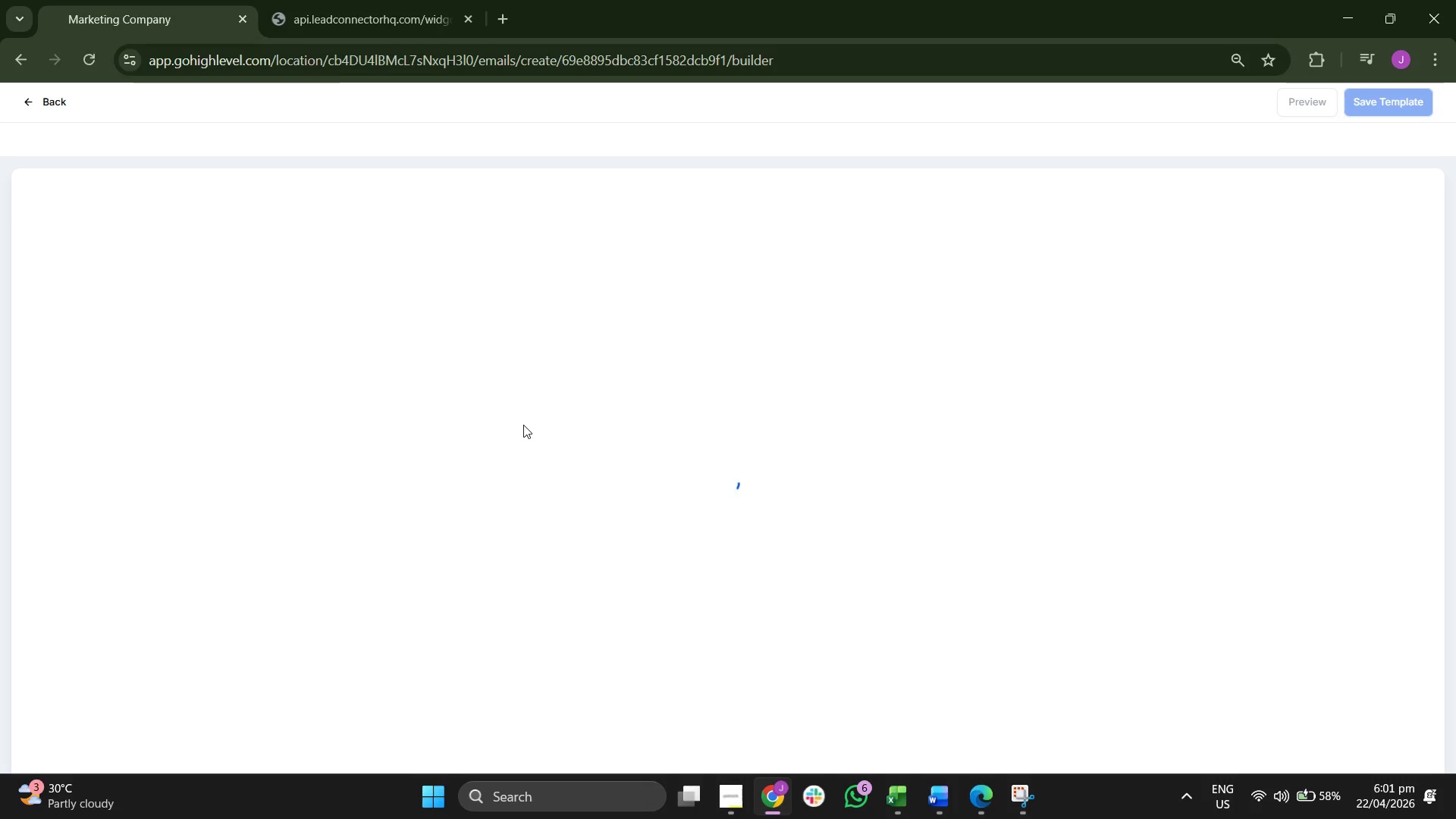 
wait(6.8)
 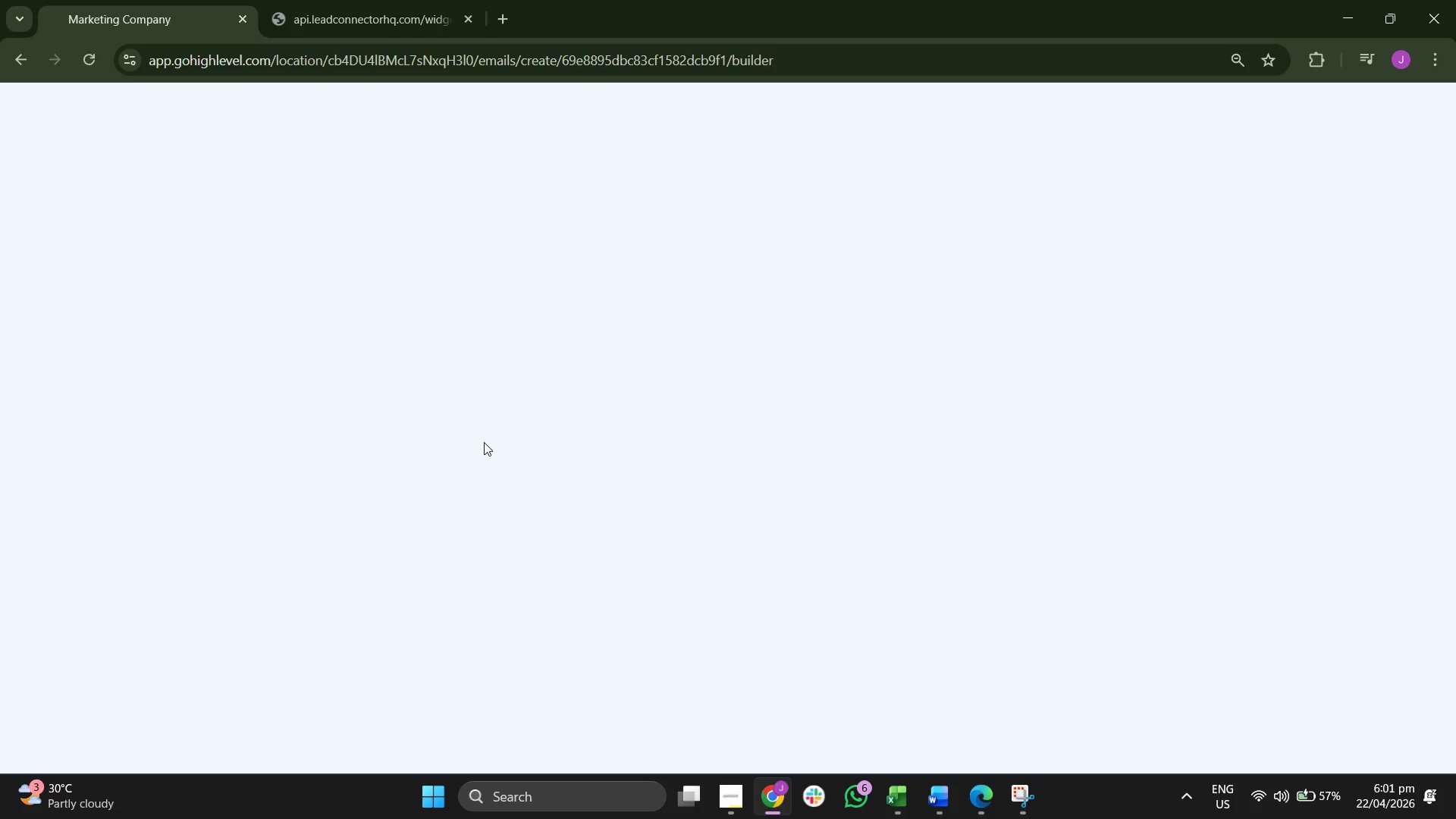 
left_click([1031, 800])
 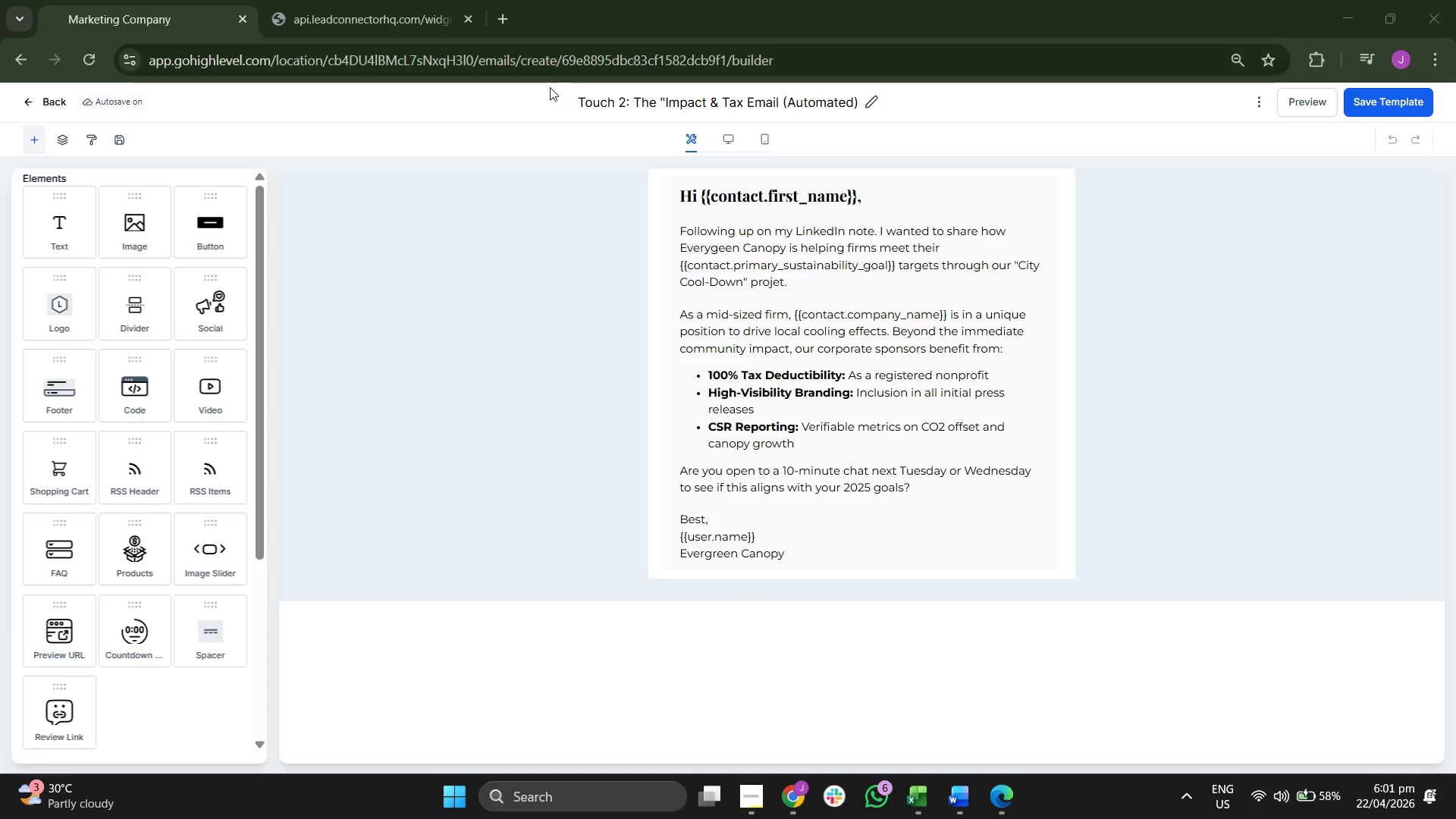 
left_click_drag(start_coordinate=[550, 83], to_coordinate=[1154, 679])
 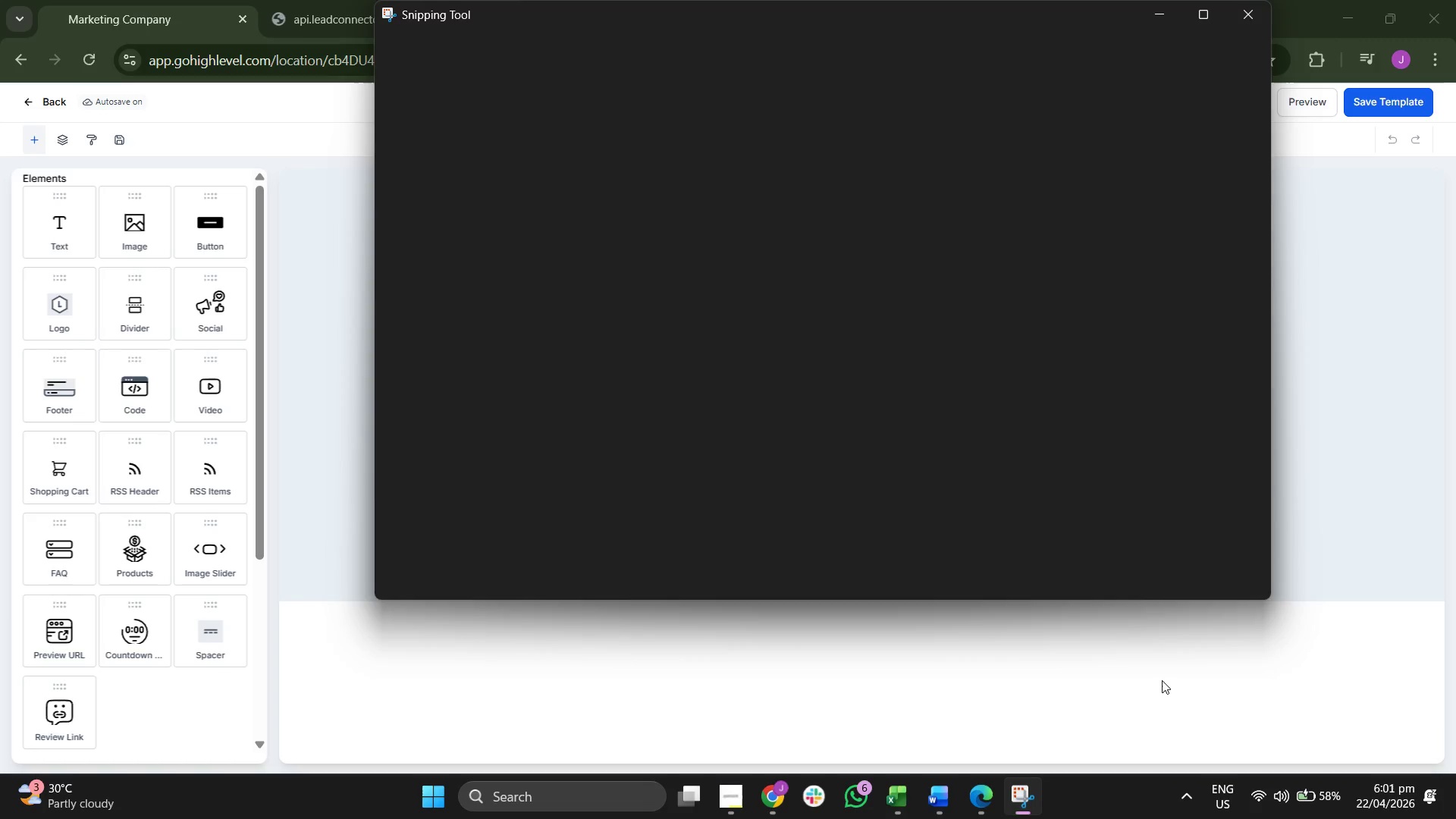 
left_click([1164, 694])
 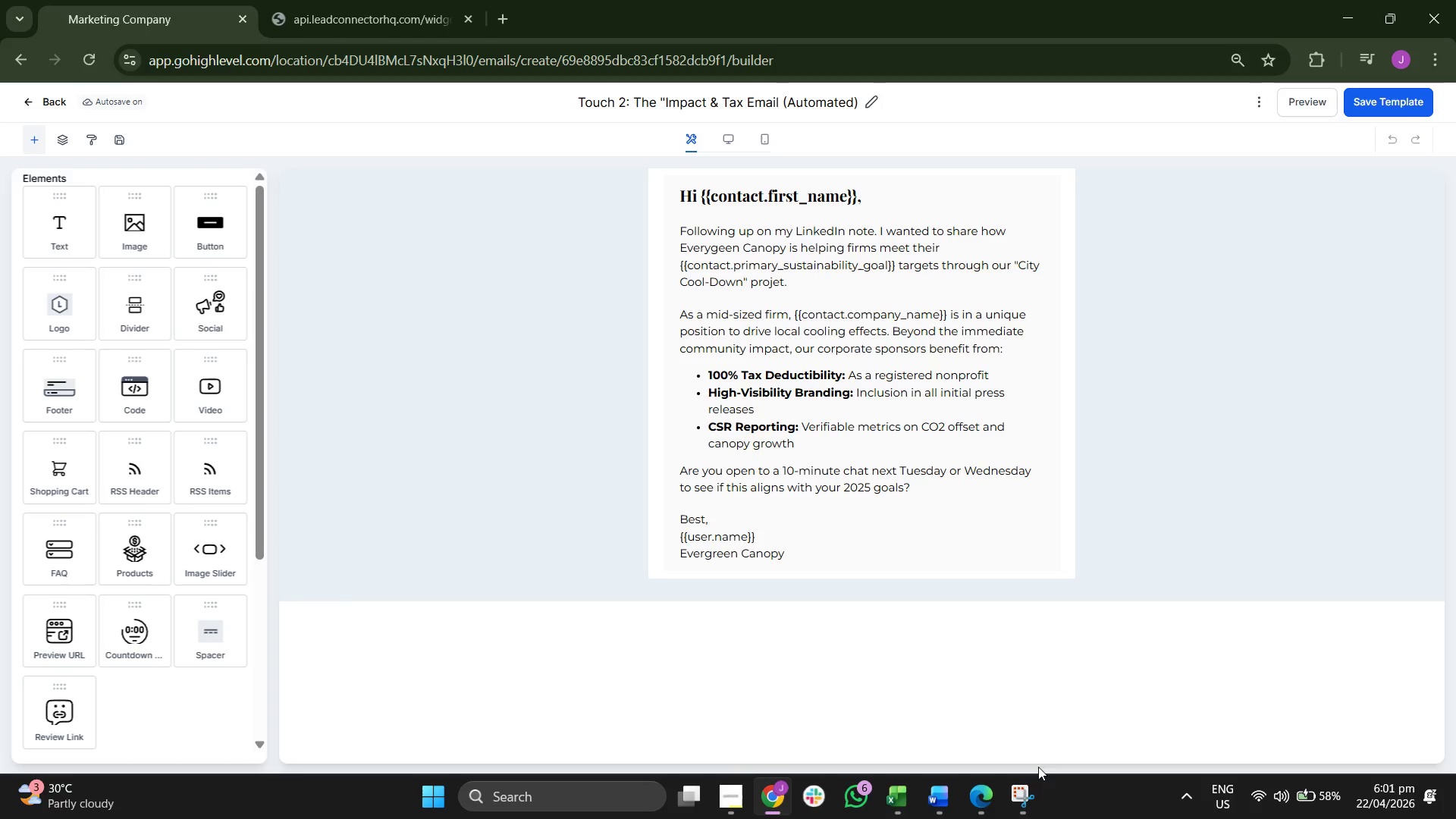 
left_click([1031, 802])
 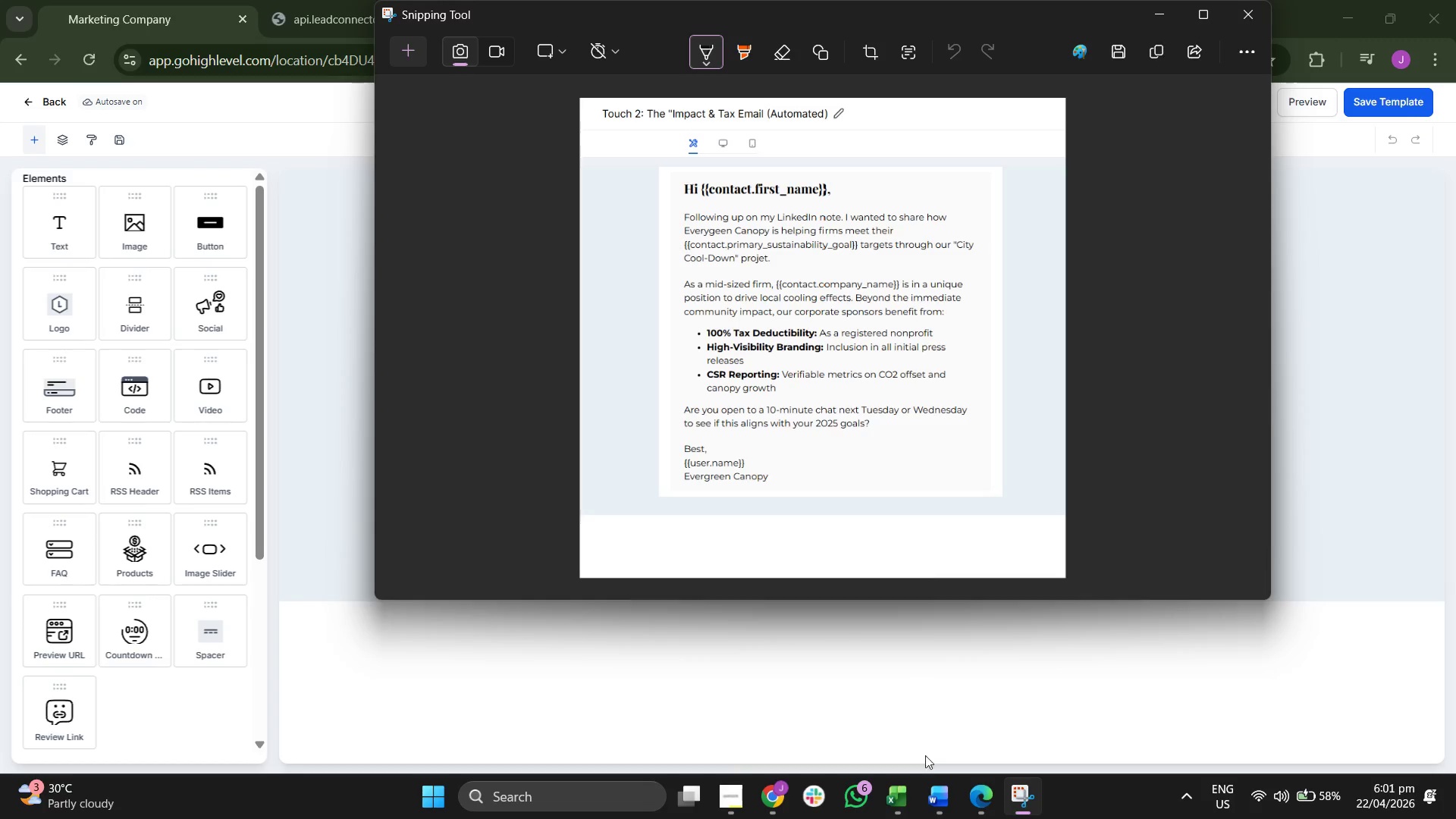 
left_click([1007, 675])
 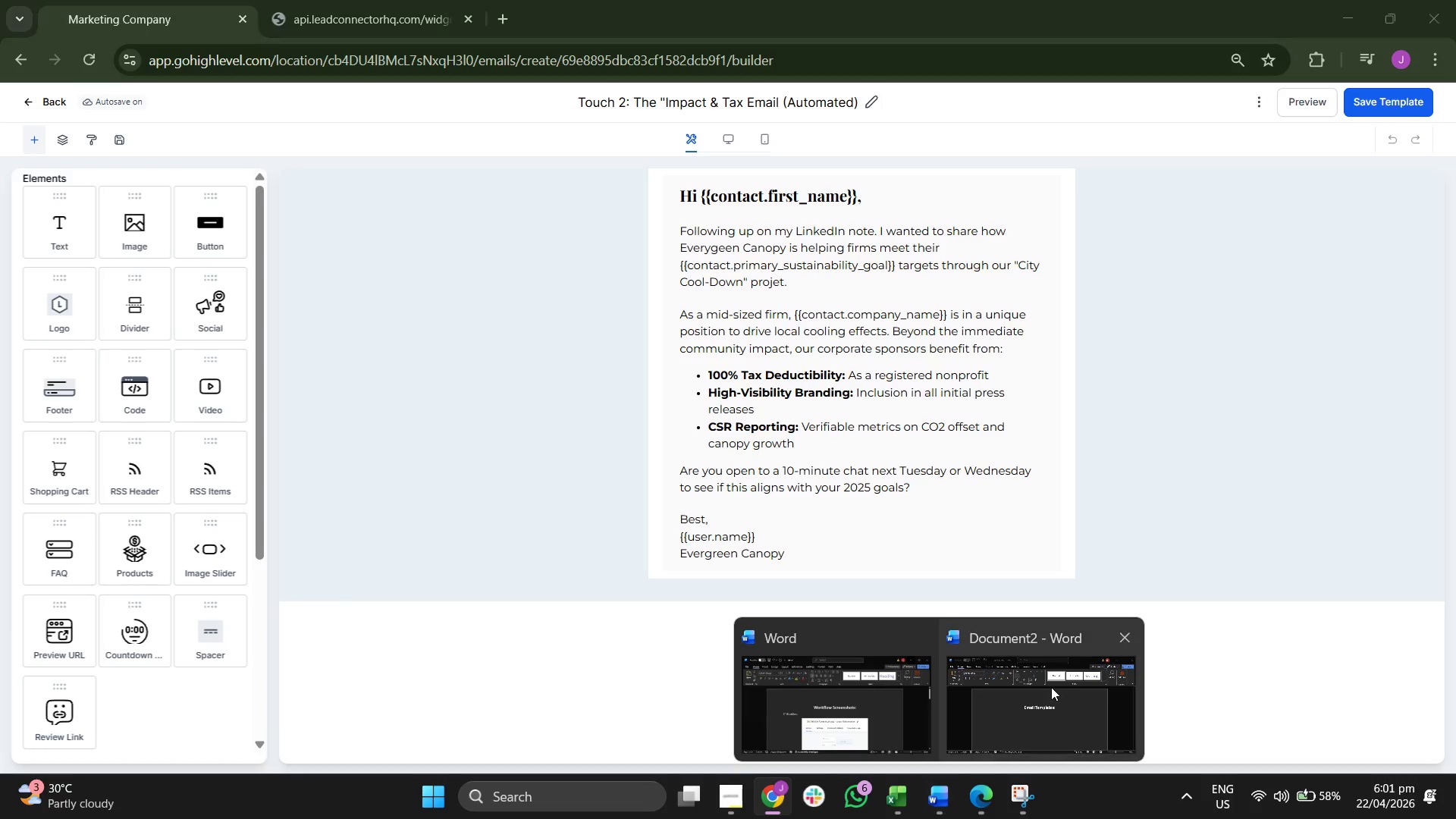 
key(Control+ControlLeft)
 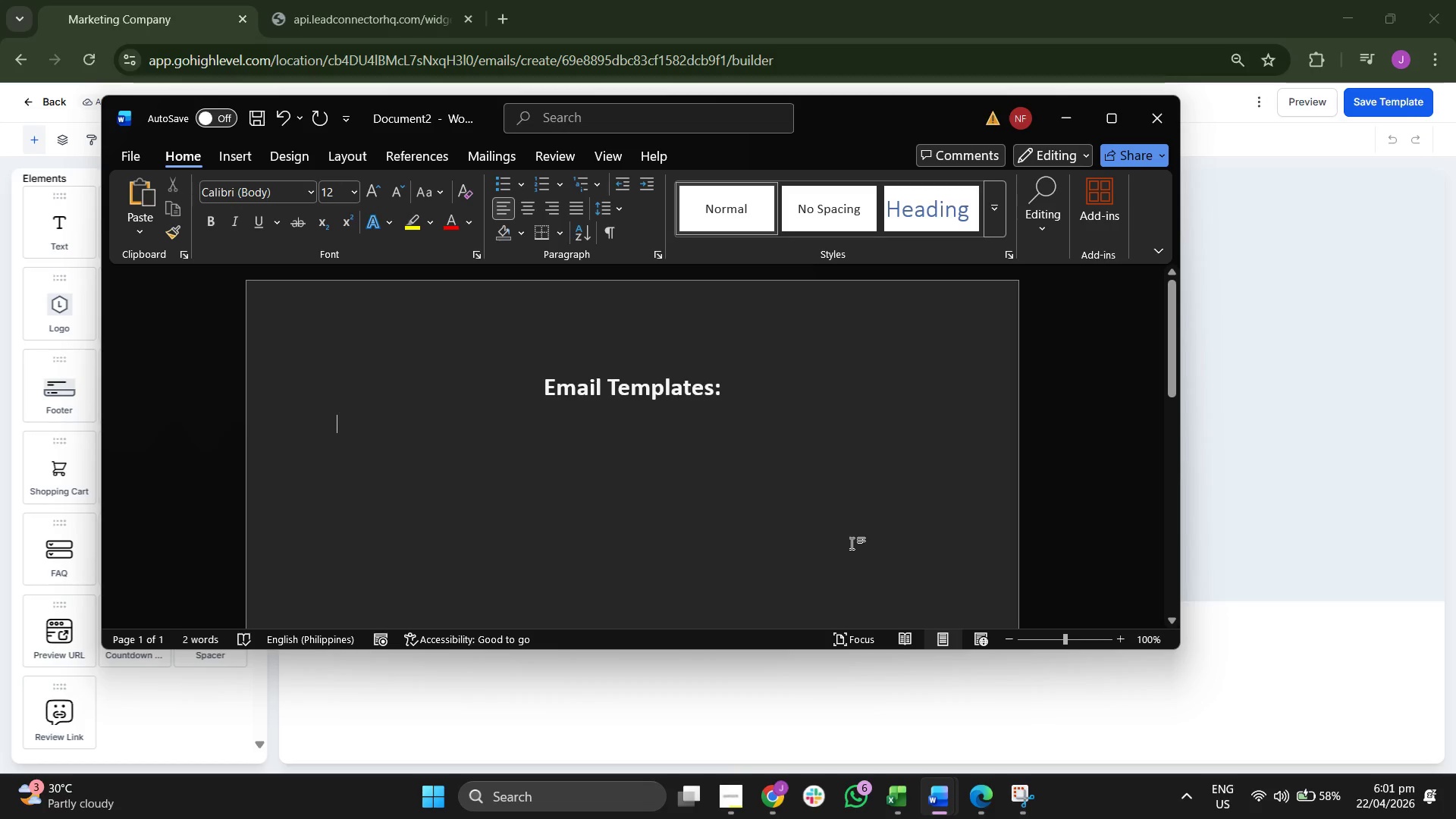 
key(Control+V)
 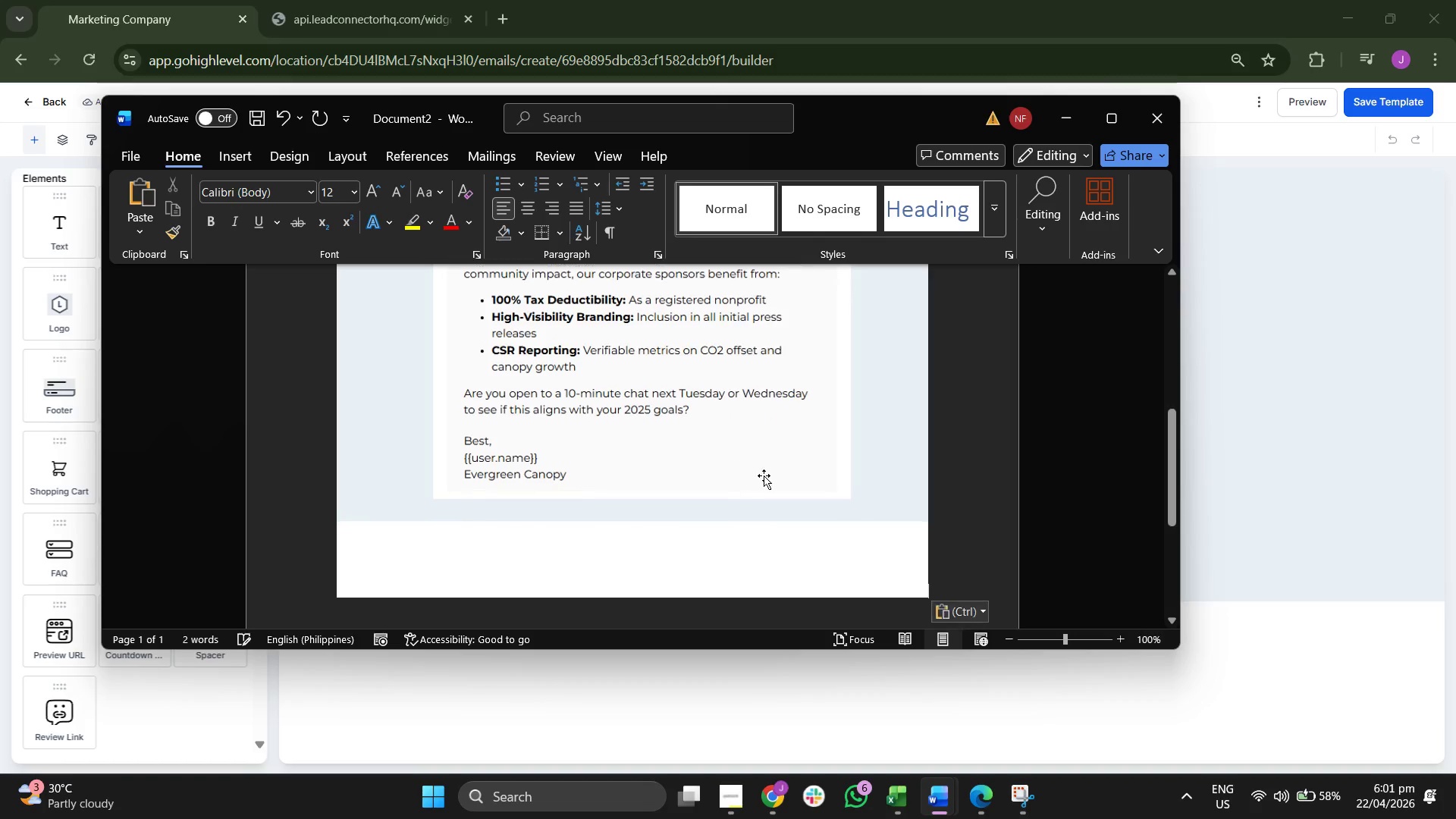 
scroll: coordinate [760, 472], scroll_direction: up, amount: 9.0
 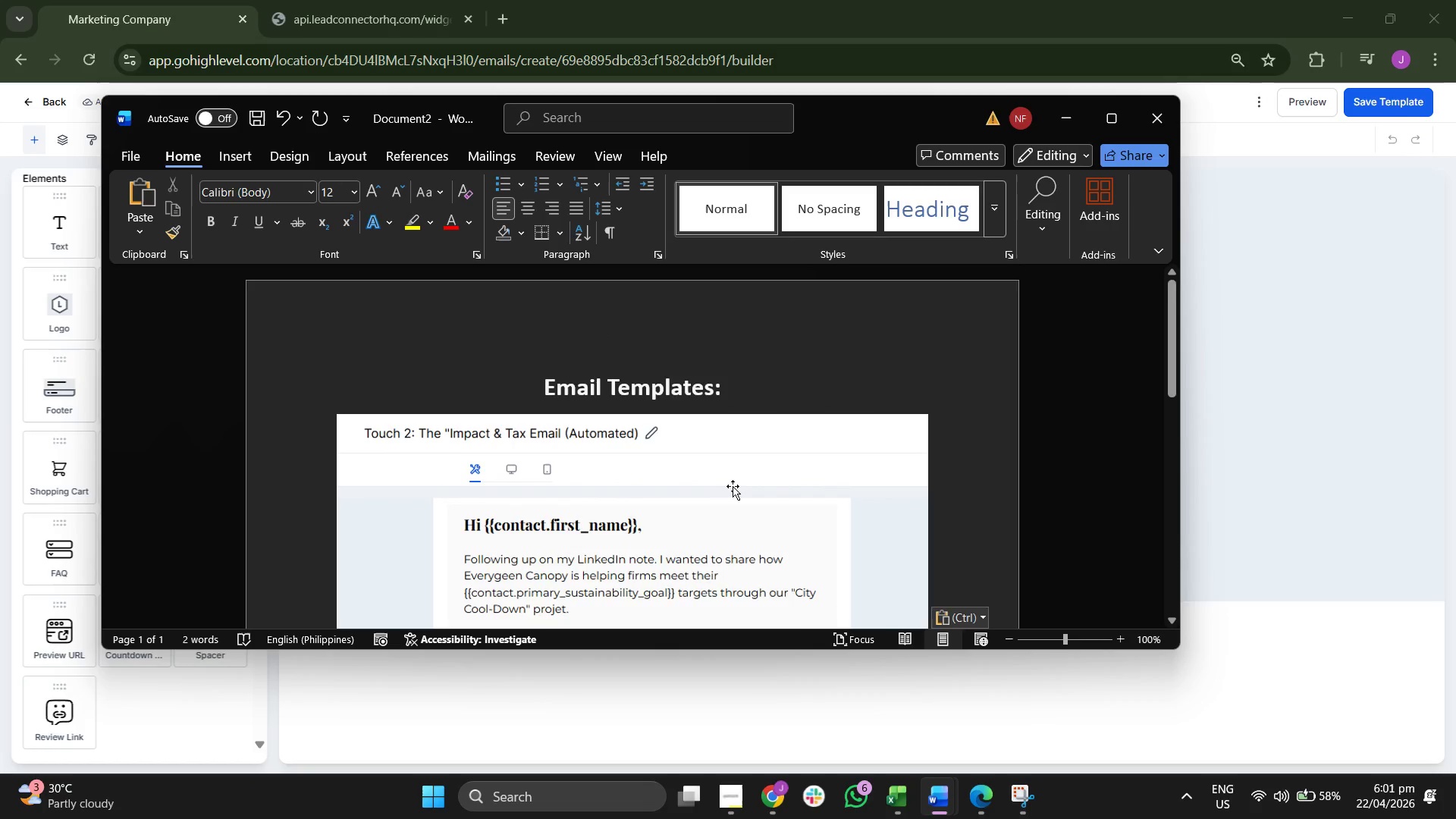 
left_click([965, 391])
 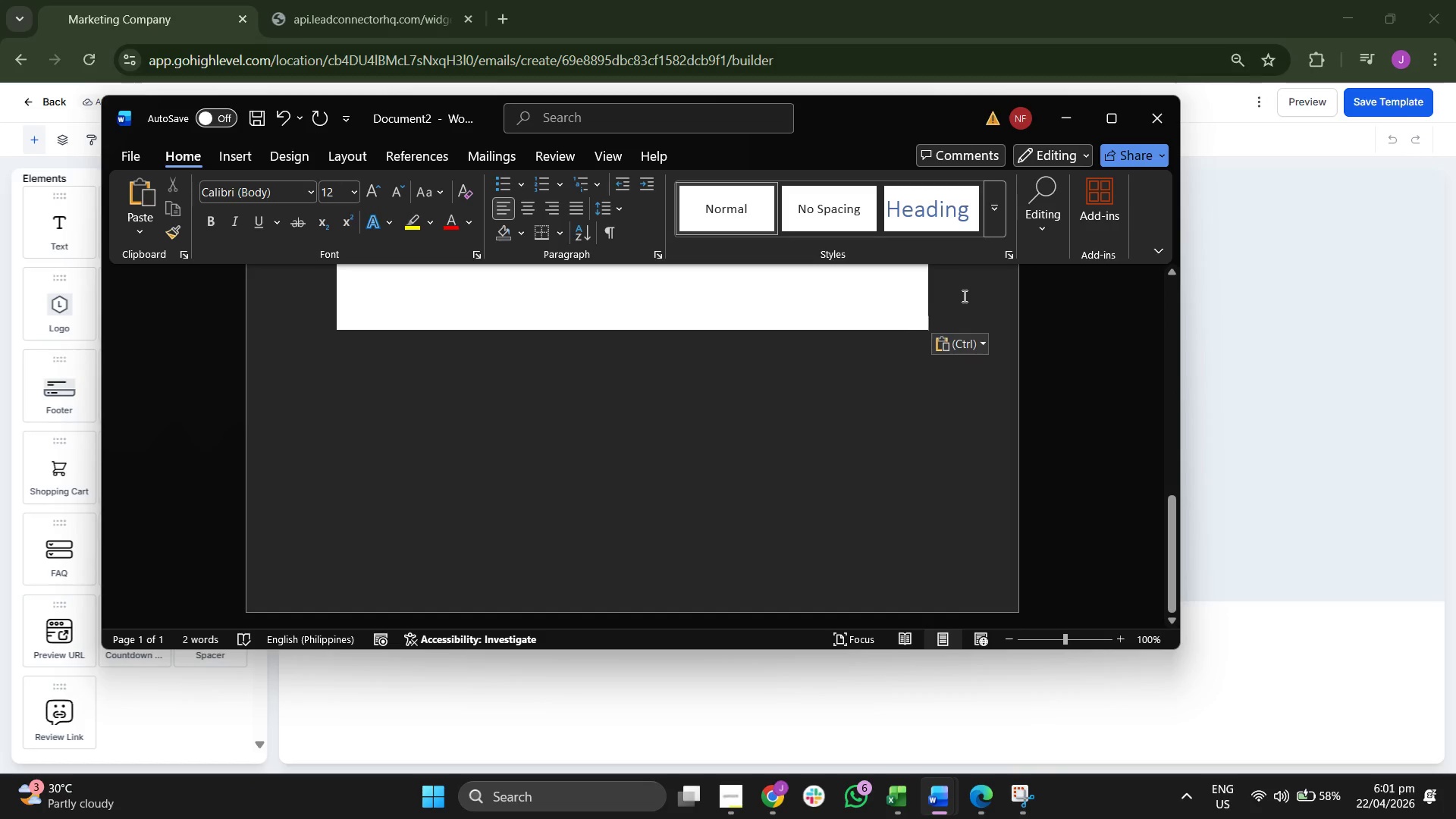 
double_click([959, 321])
 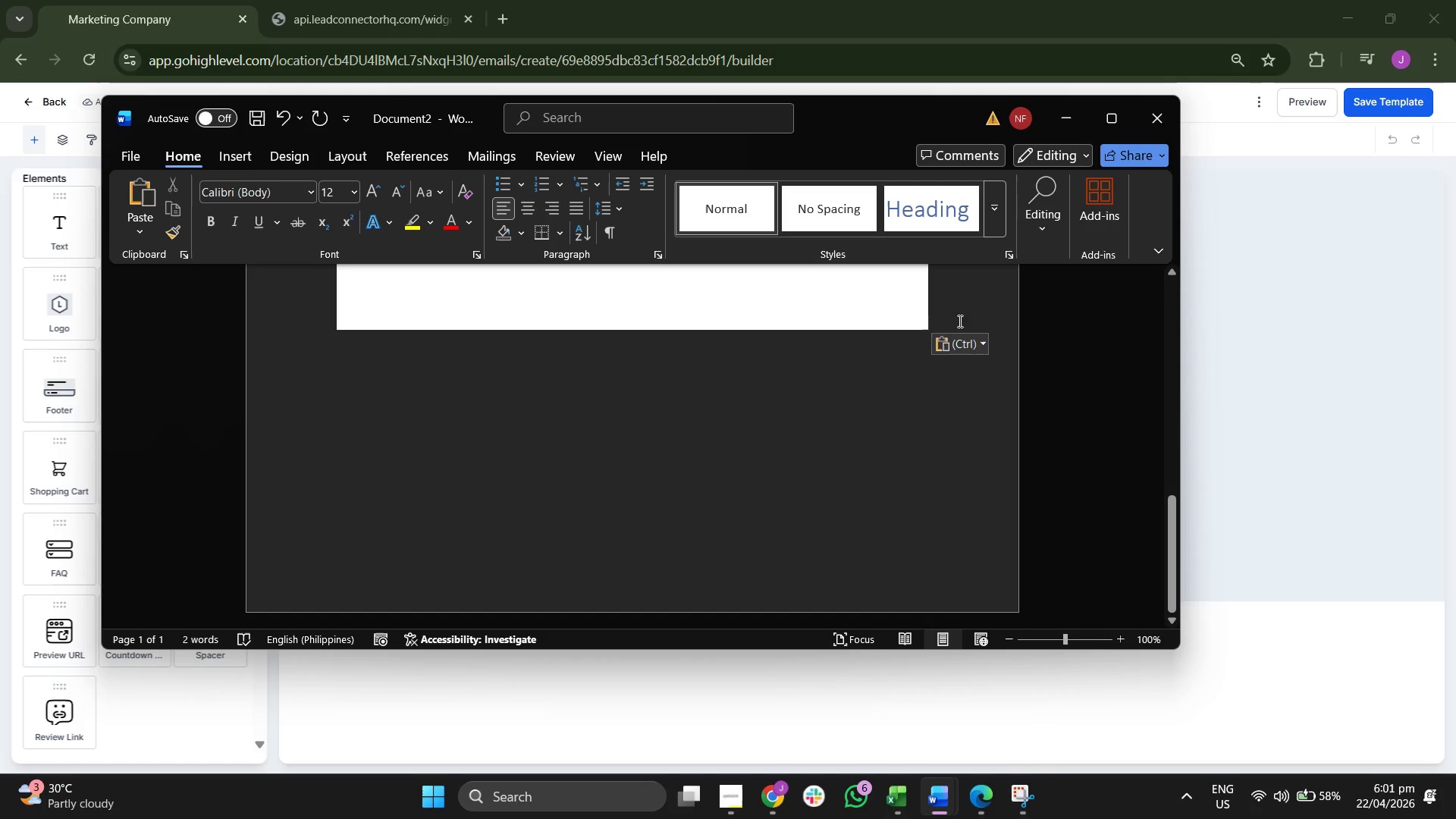 
scroll: coordinate [733, 486], scroll_direction: down, amount: 14.0
 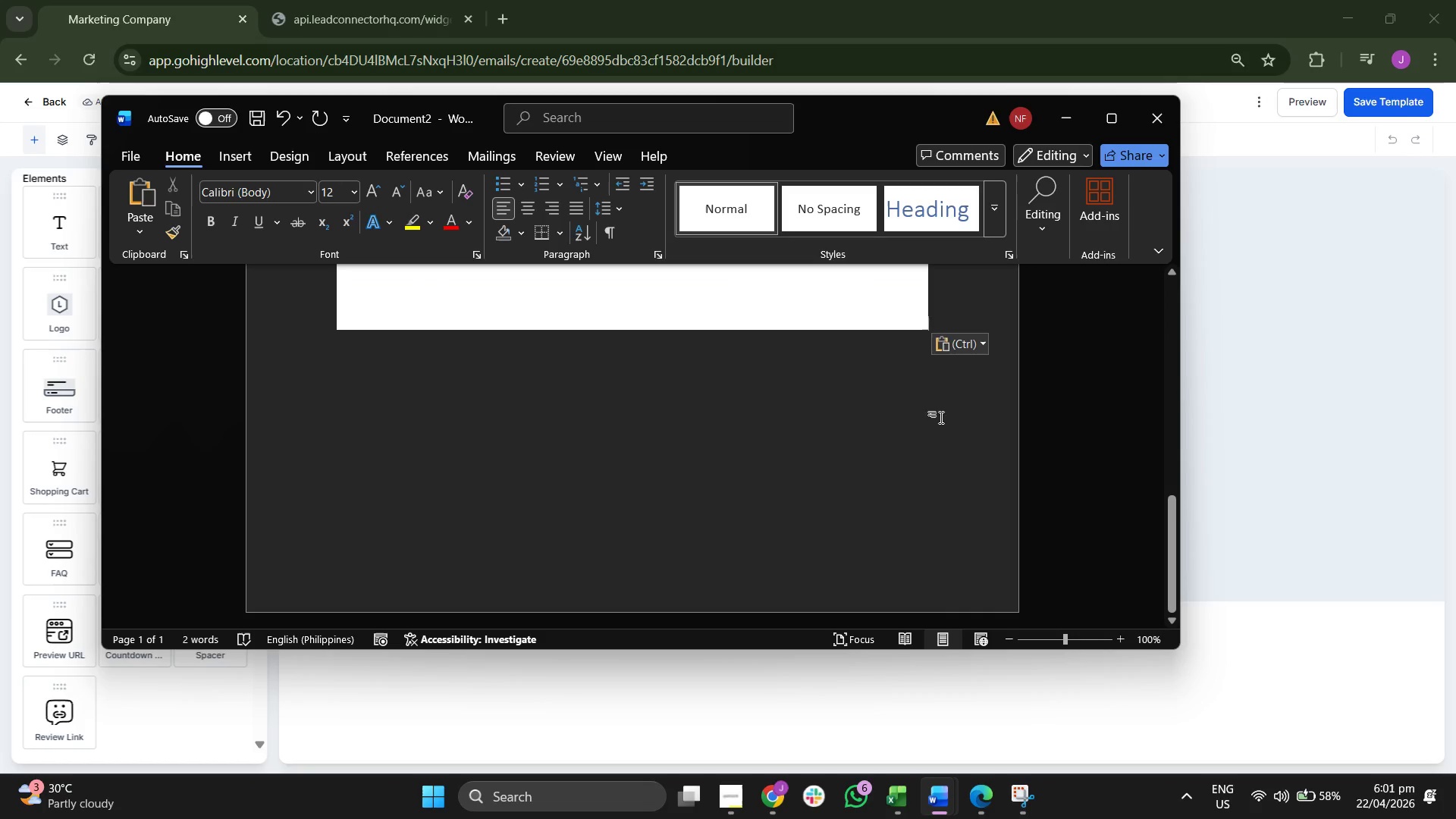 
key(Enter)
 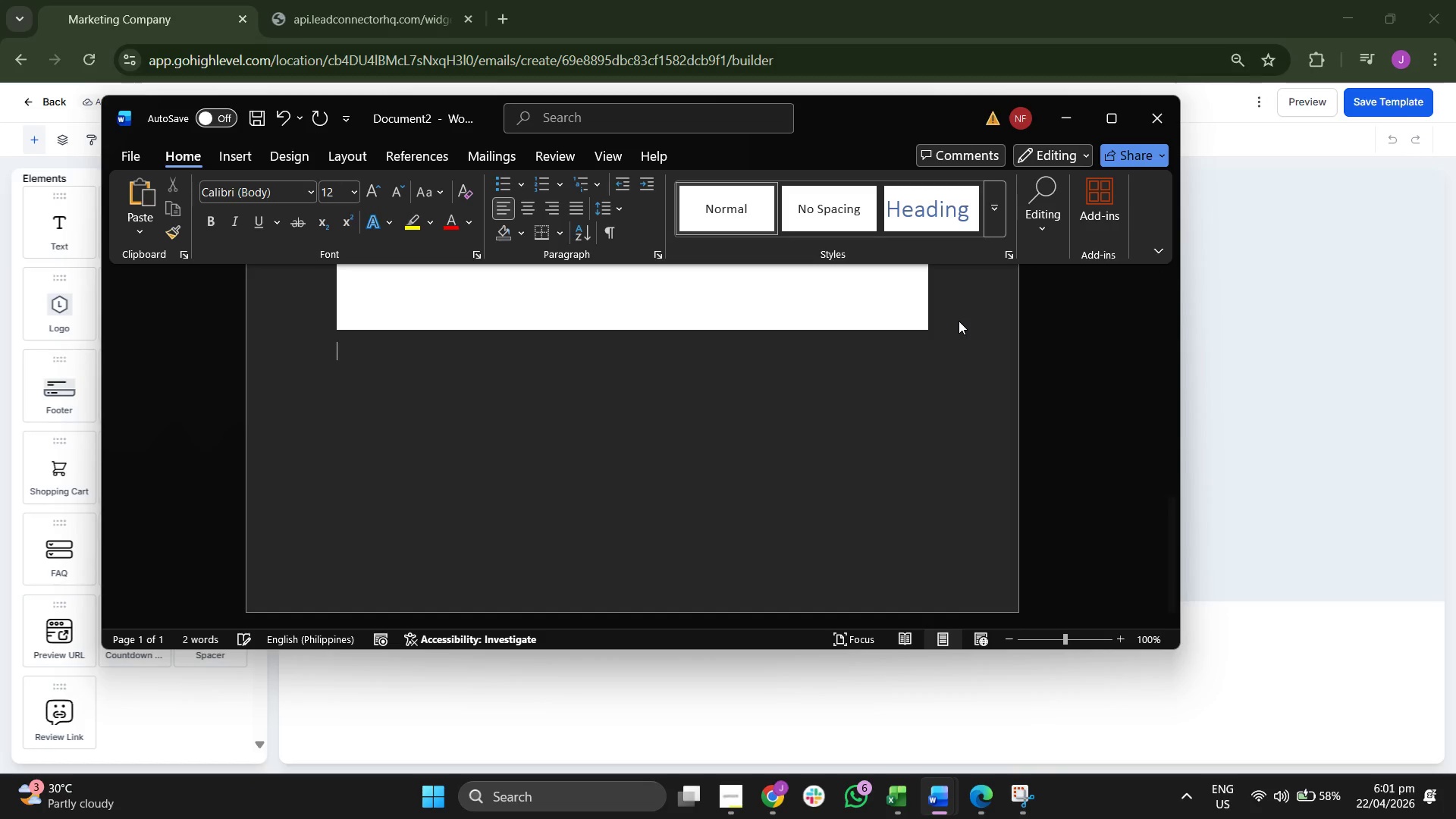 
key(Enter)
 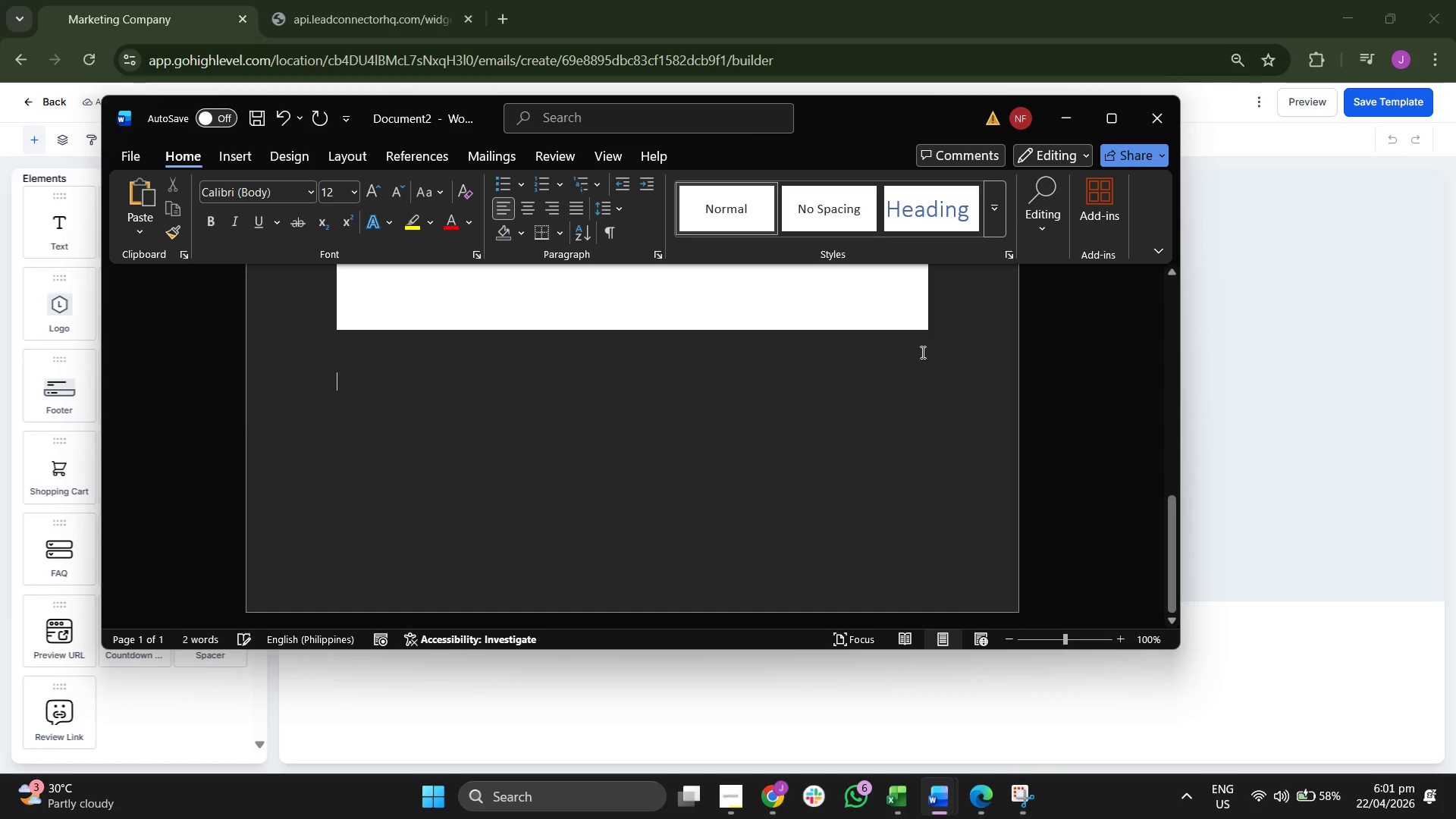 
key(Enter)
 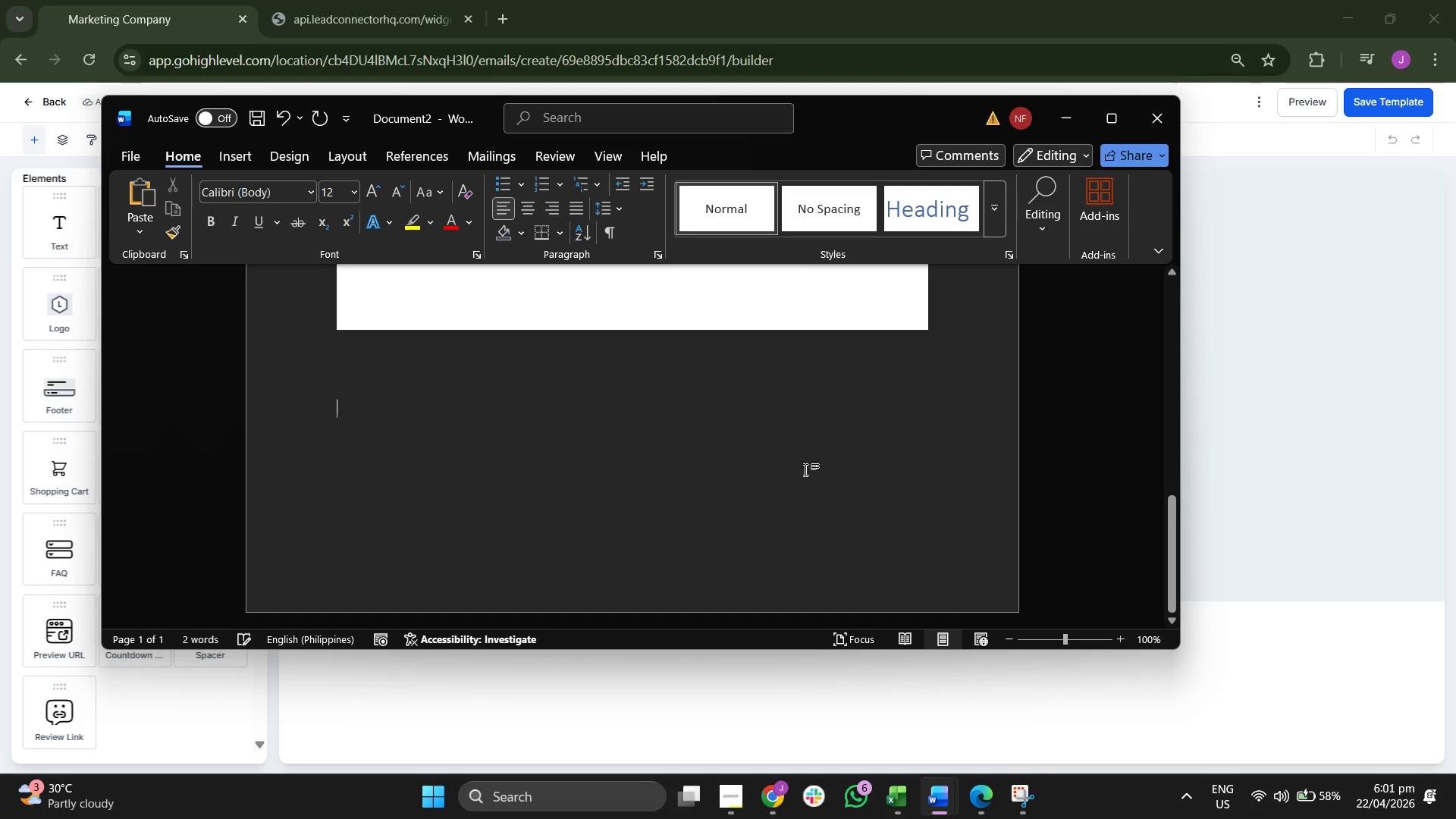 
key(Enter)
 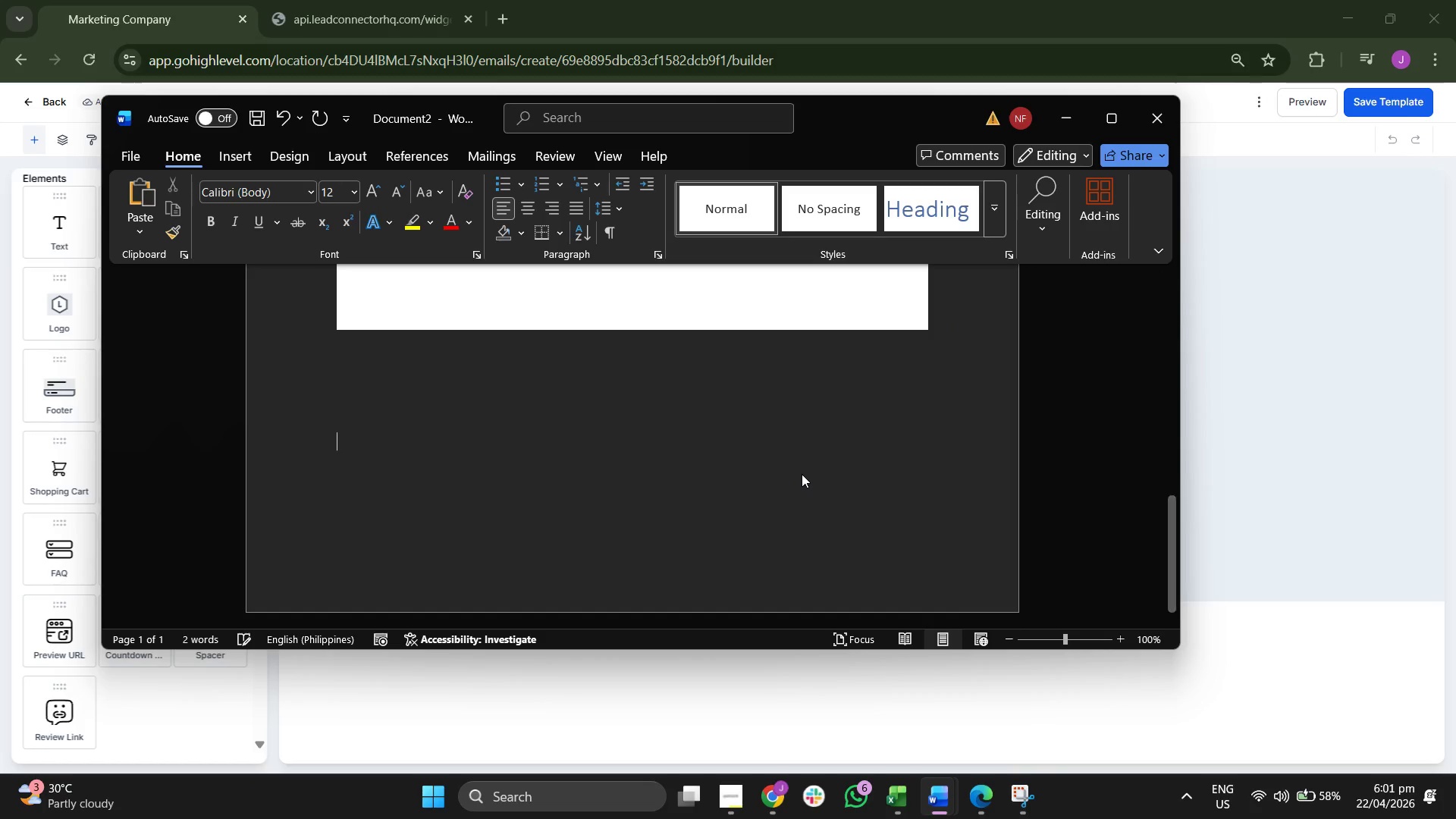 
key(Enter)
 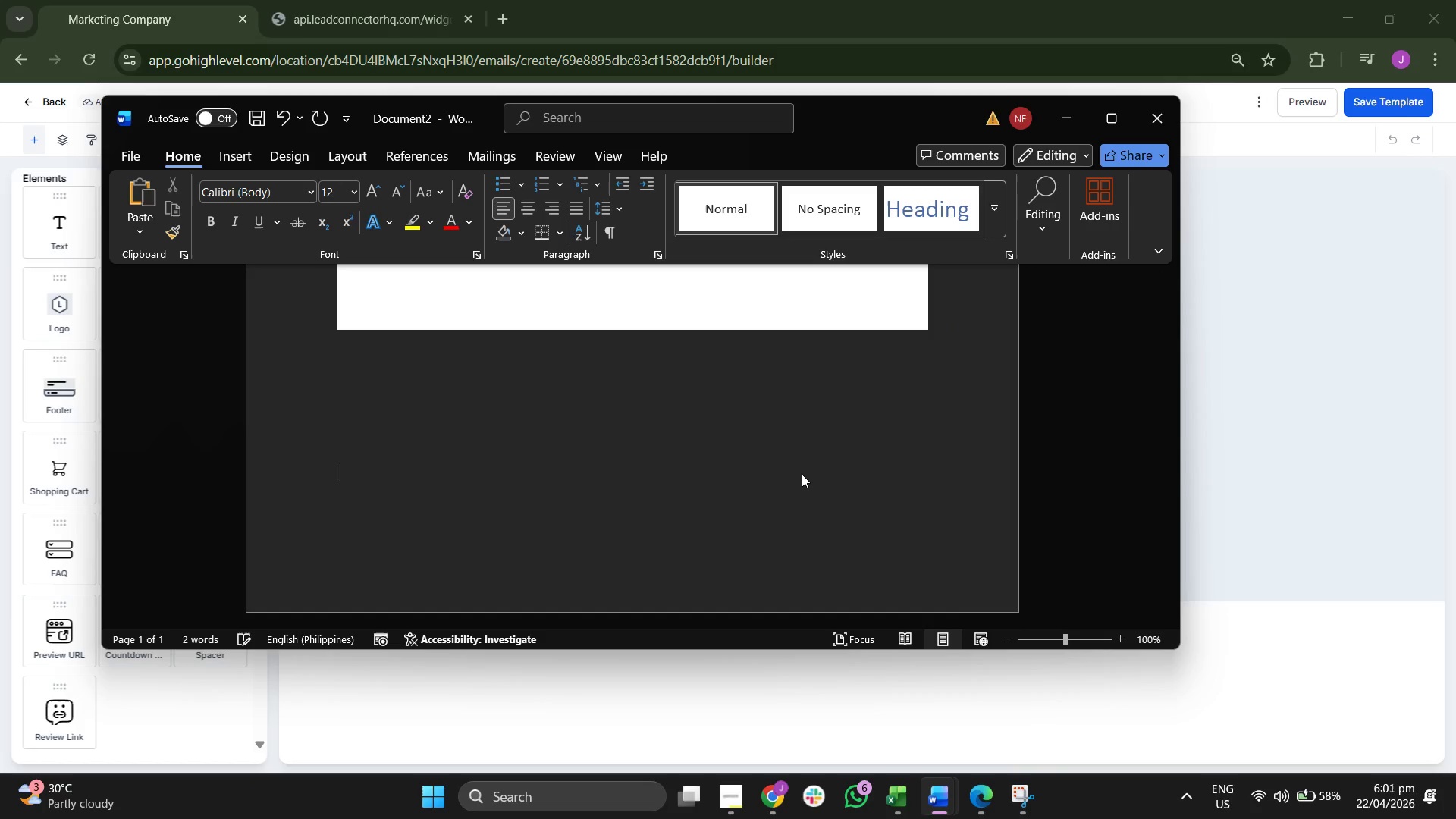 
key(Enter)
 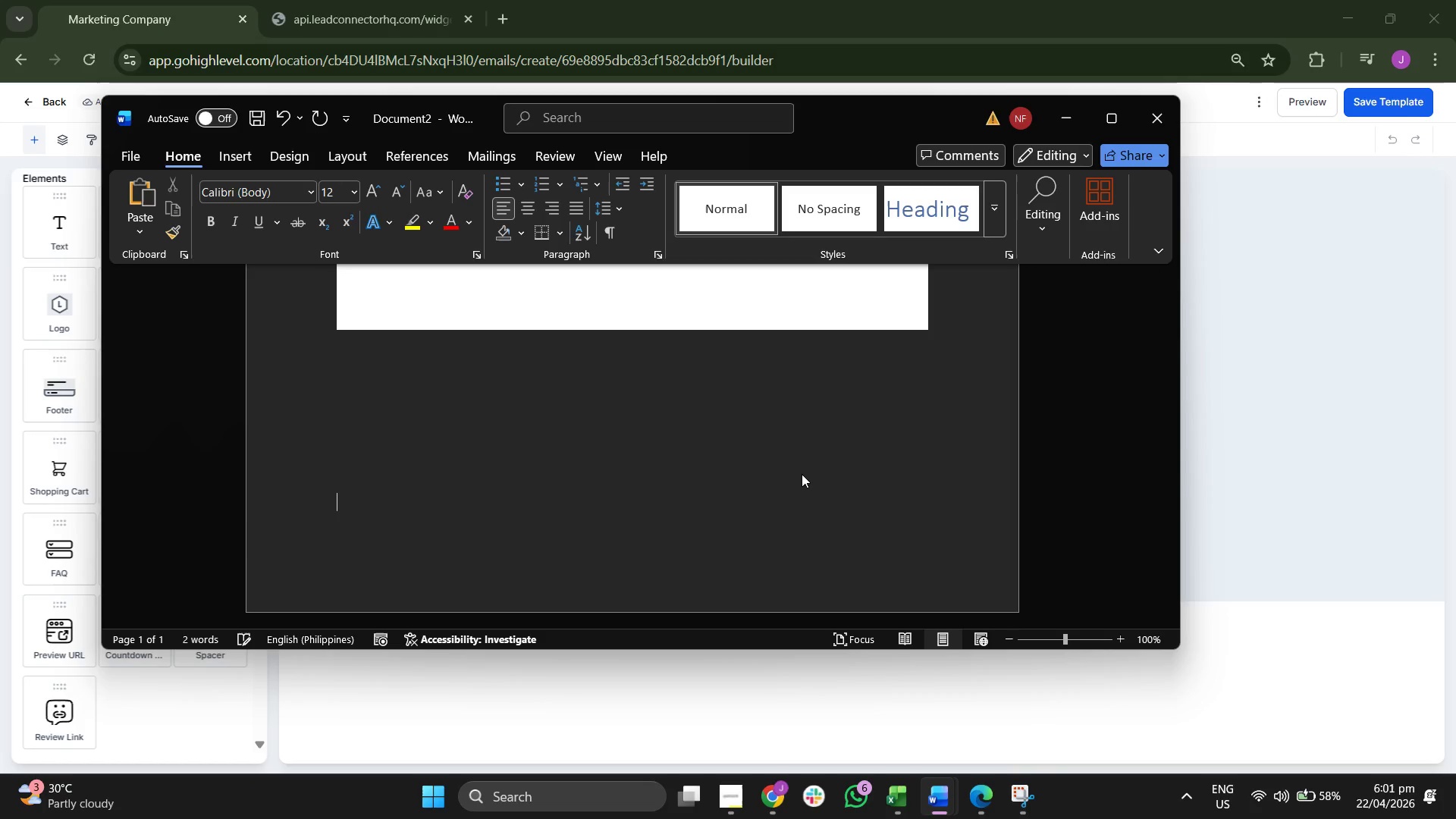 
key(Enter)
 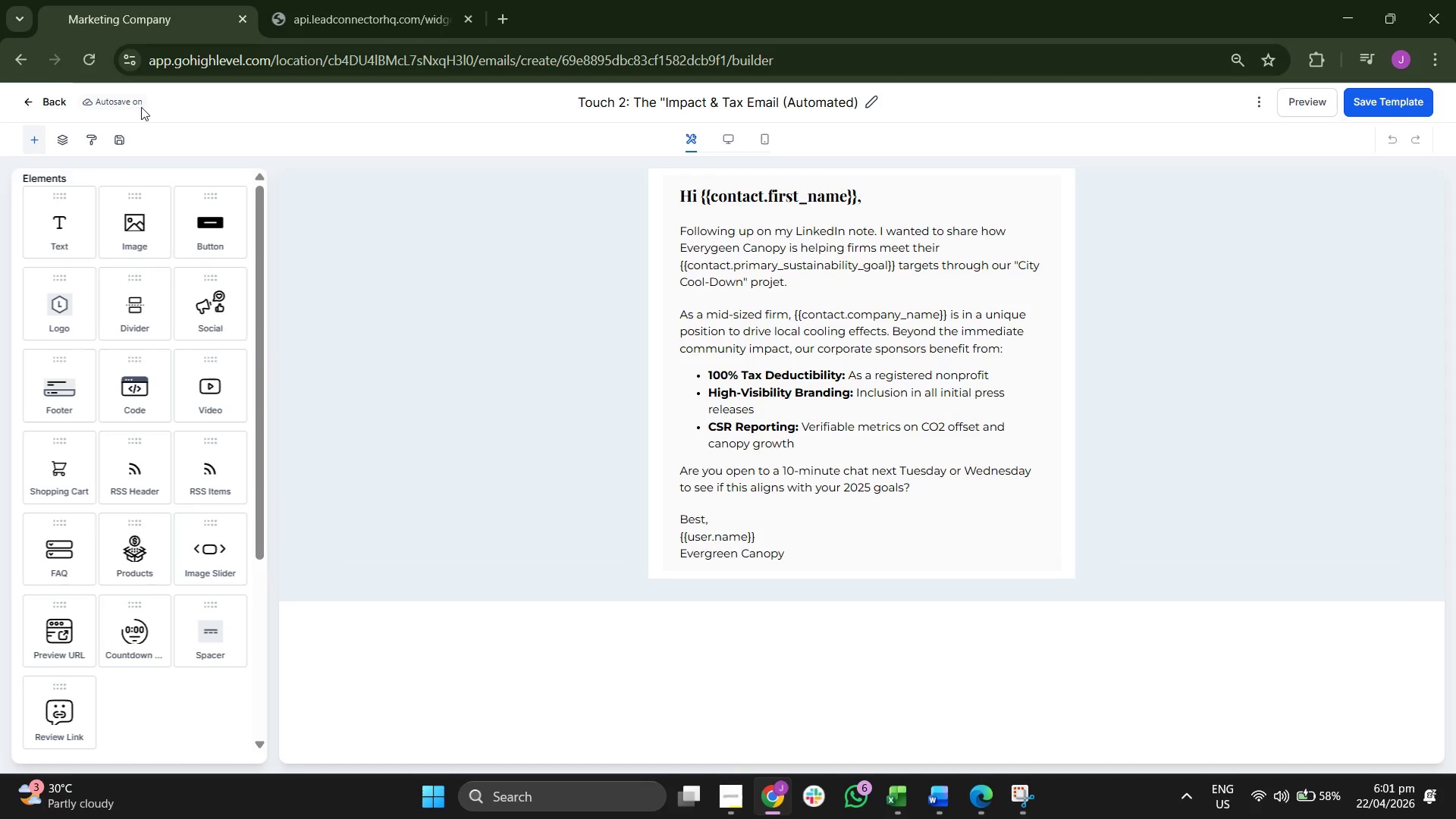 
scroll: coordinate [802, 474], scroll_direction: down, amount: 4.0
 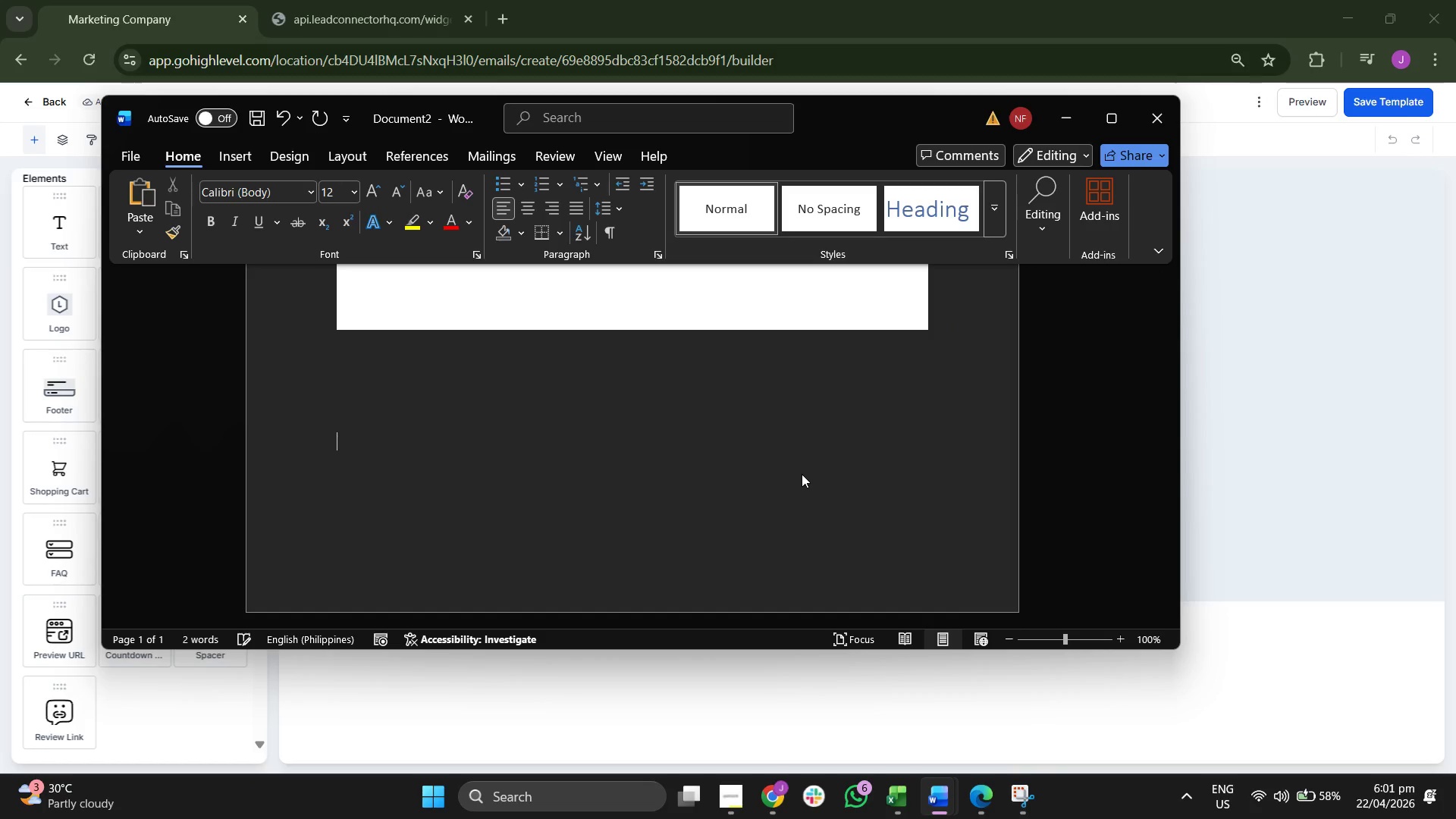 
left_click([61, 117])
 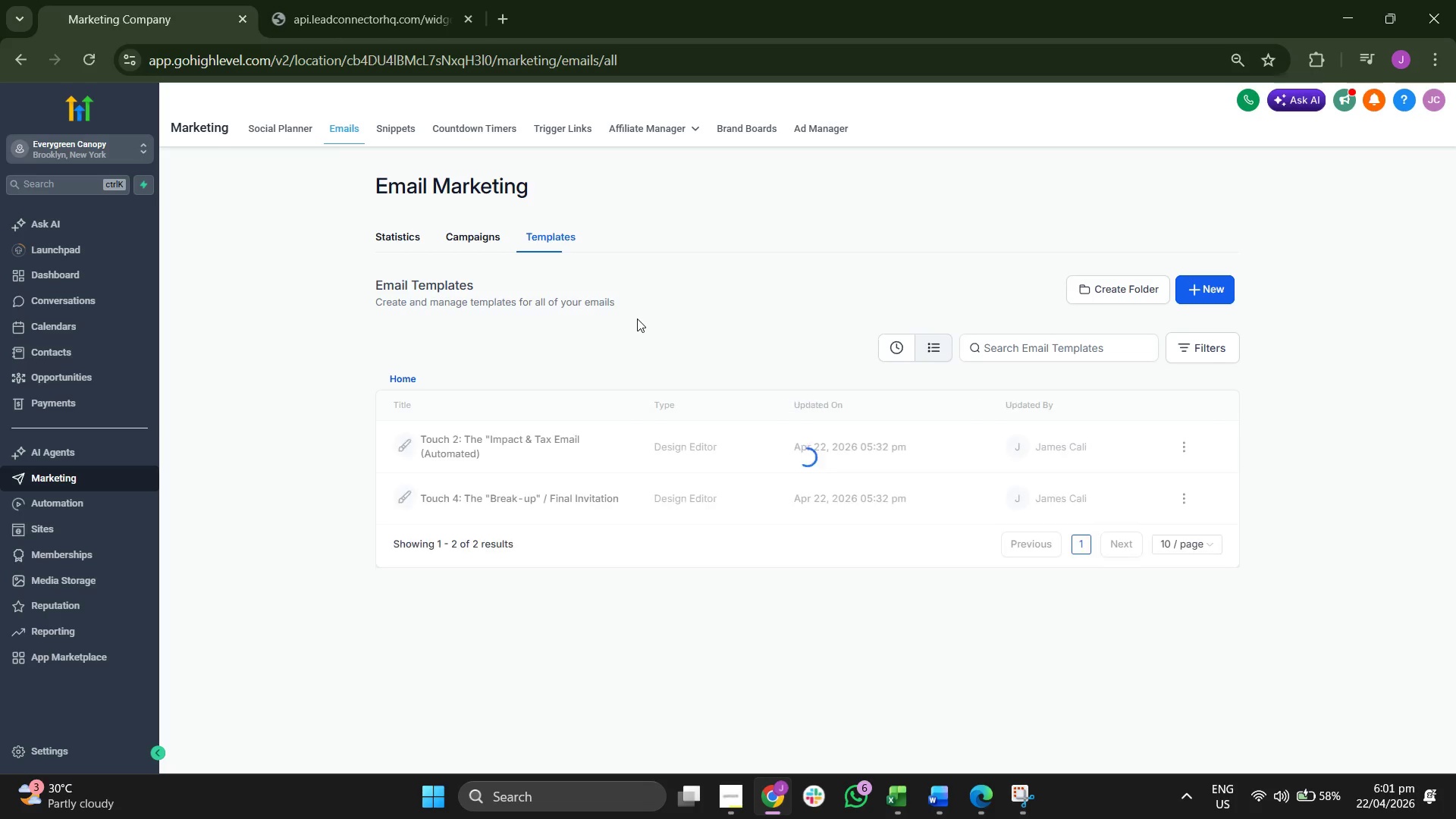 
left_click([496, 498])
 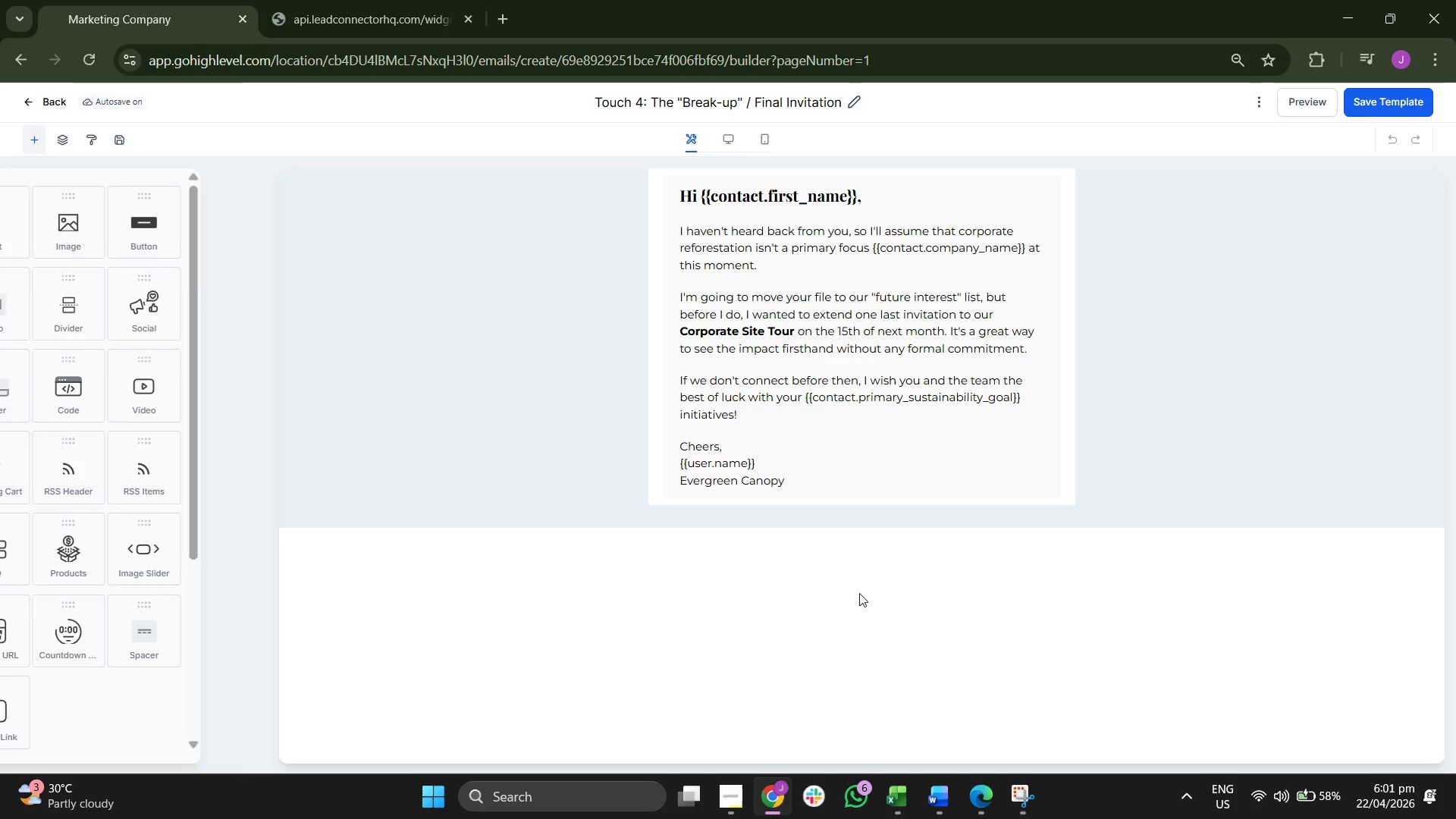 
wait(5.72)
 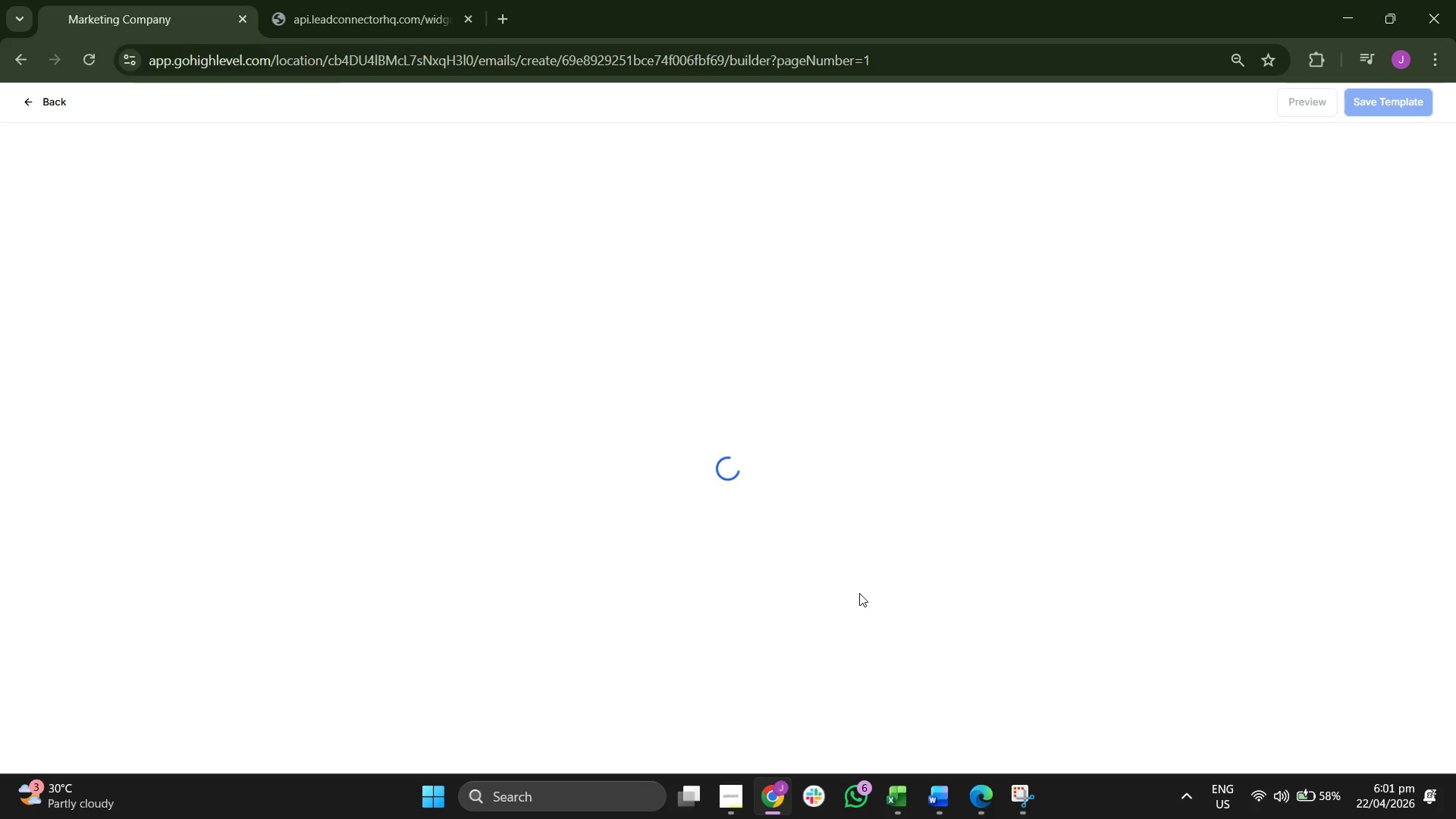 
left_click([1035, 783])
 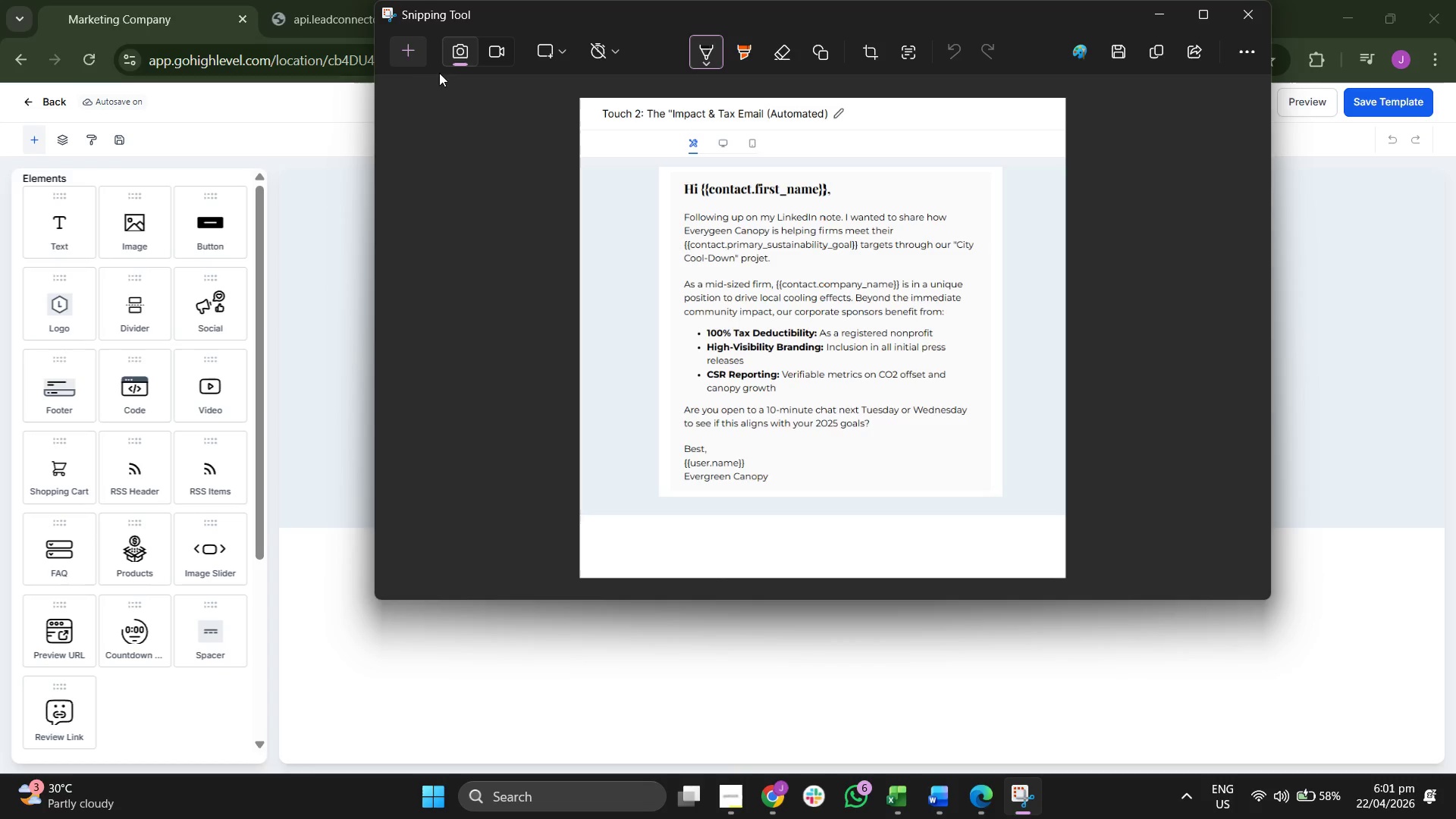 
left_click([413, 52])
 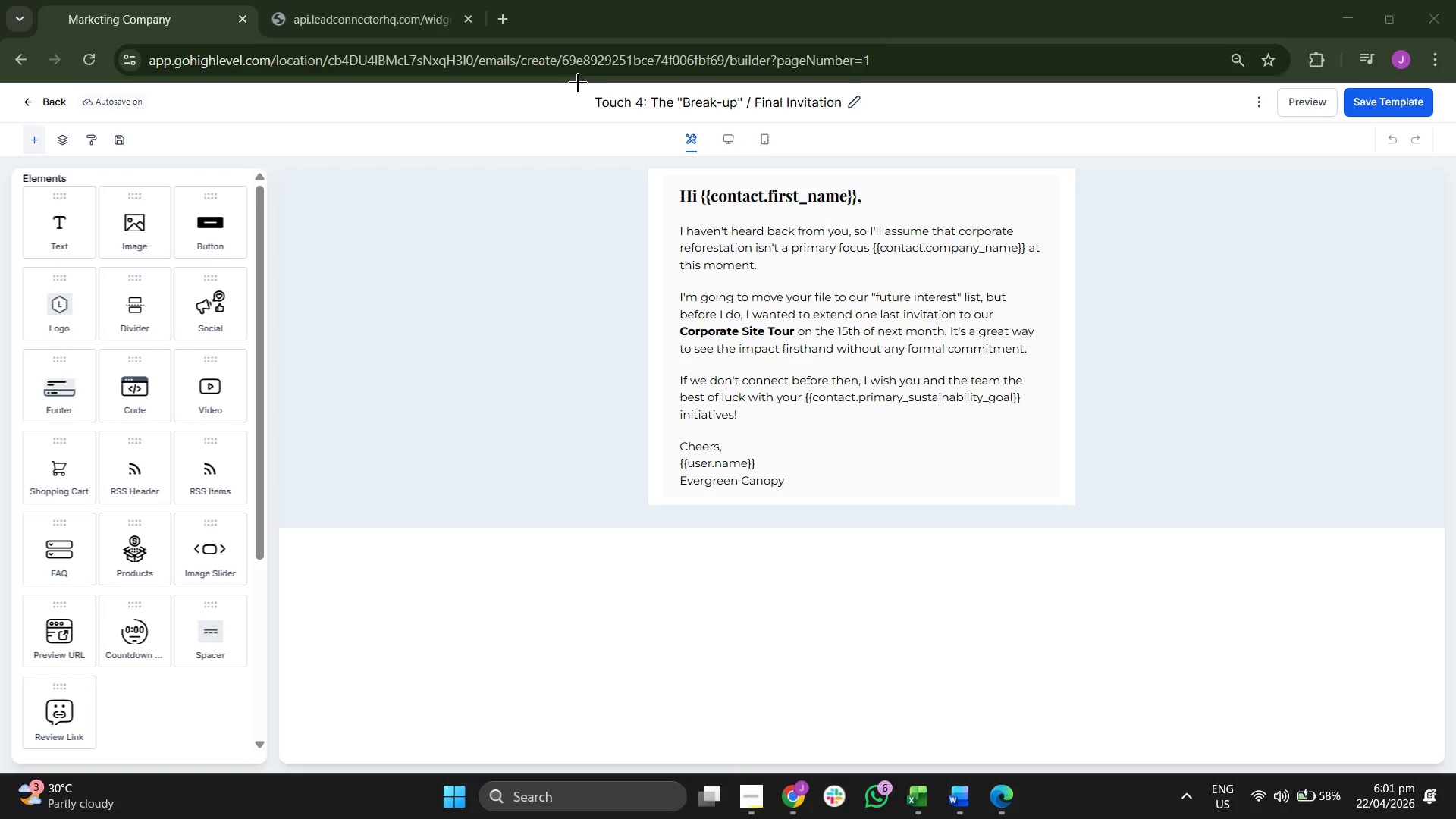 
left_click_drag(start_coordinate=[578, 83], to_coordinate=[1122, 551])
 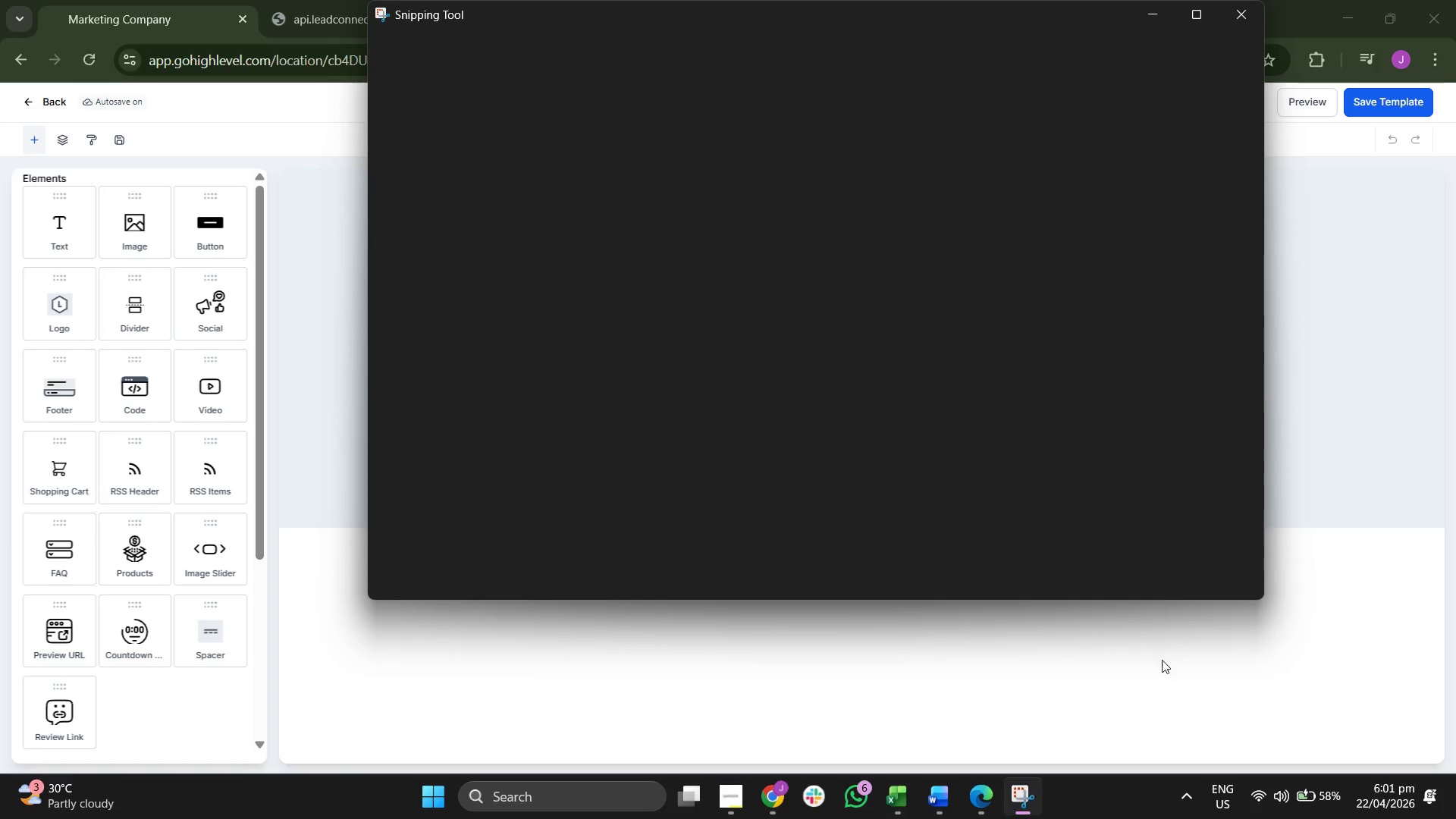 
left_click([1211, 684])
 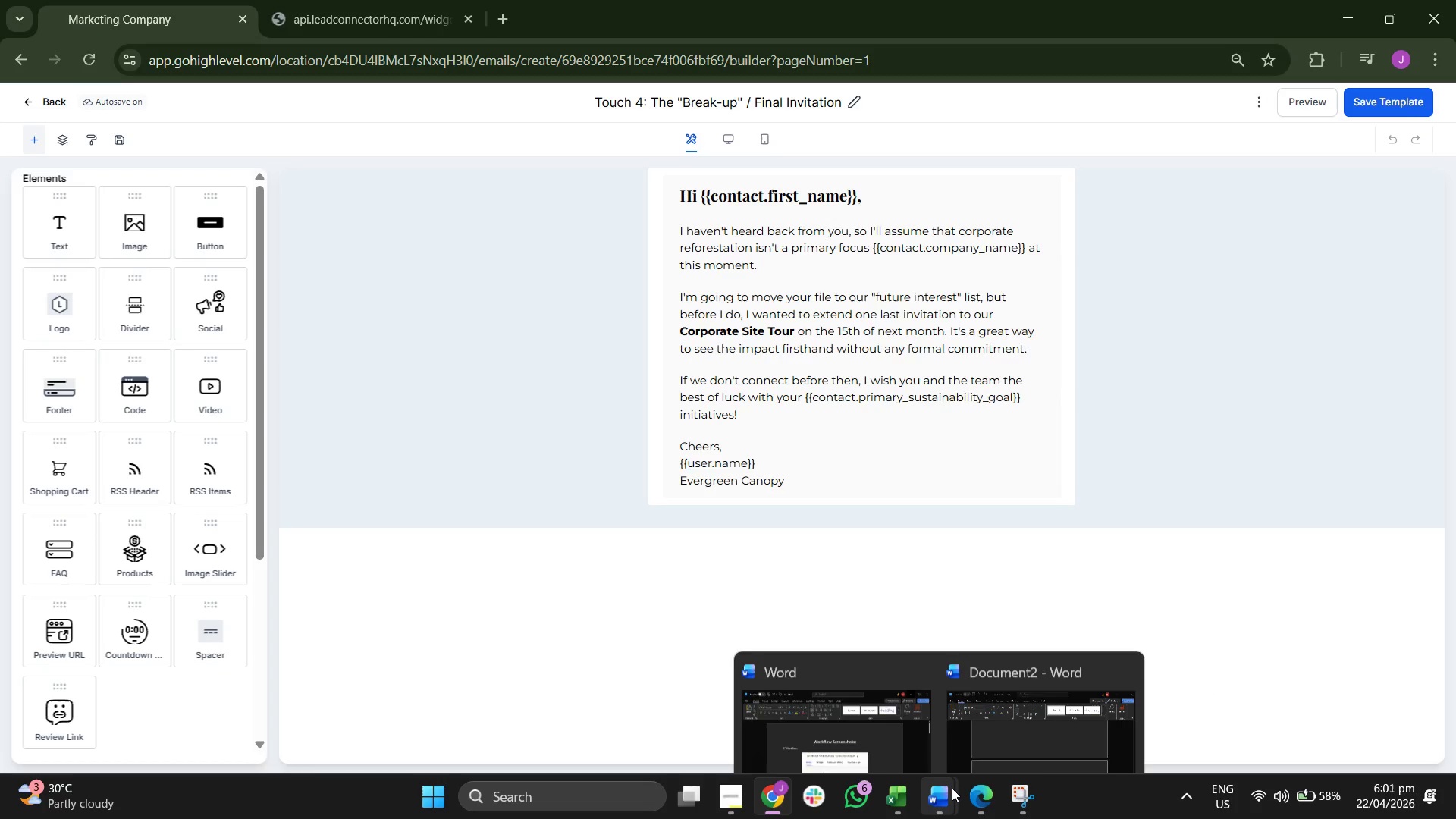 
left_click([1031, 691])
 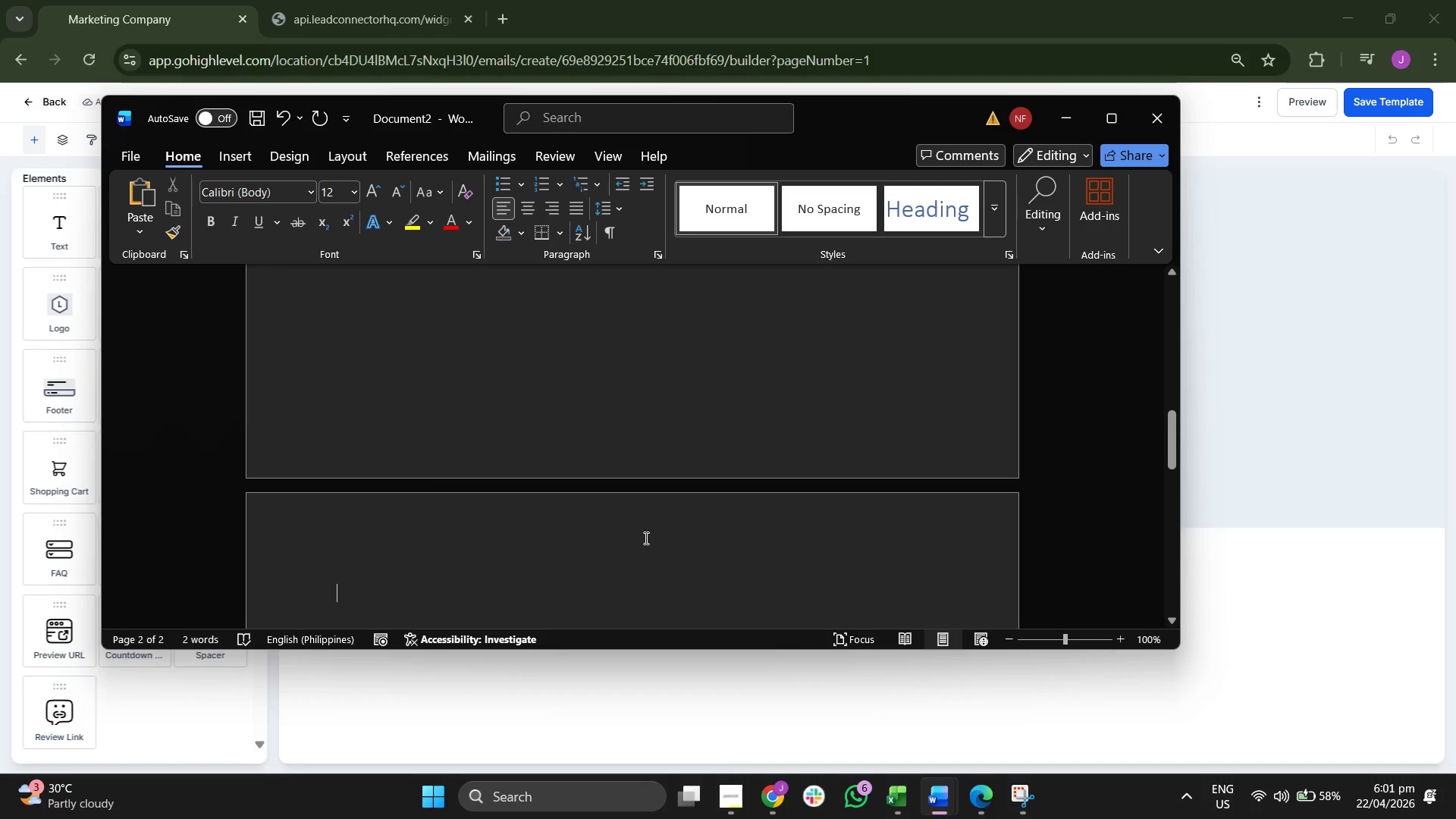 
key(Control+V)
 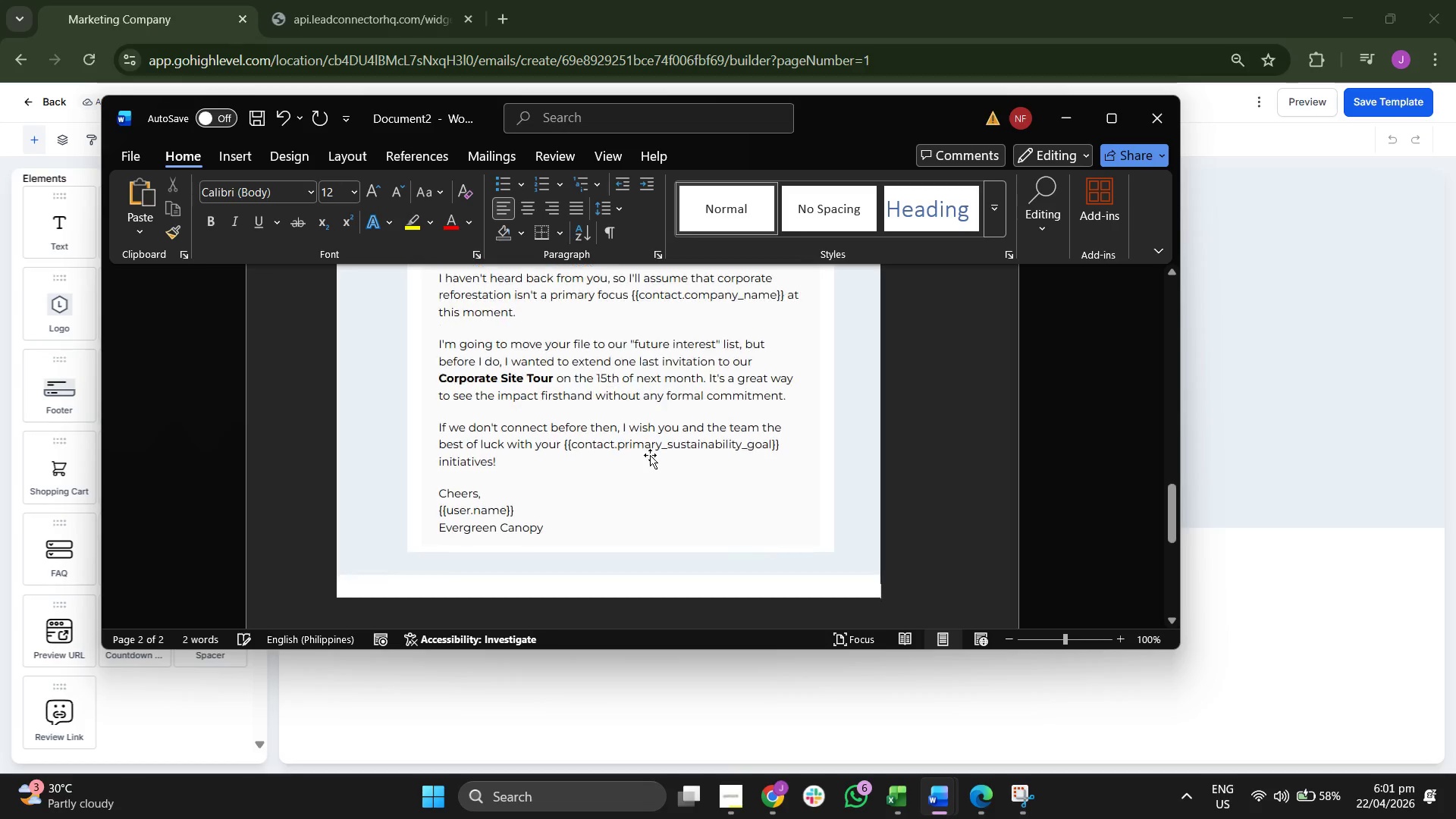 
left_click([130, 158])
 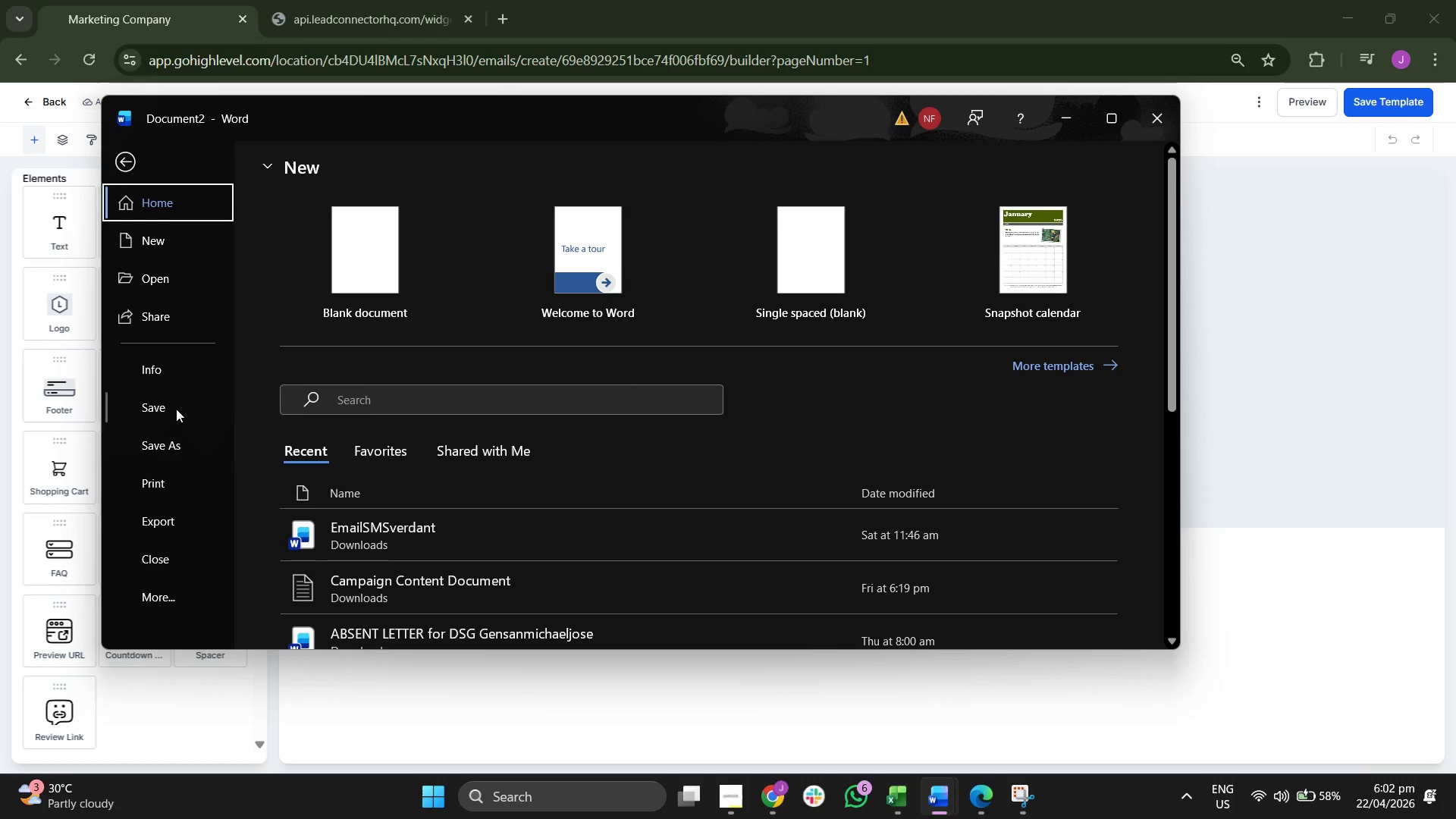 
scroll: coordinate [651, 444], scroll_direction: up, amount: 30.0
 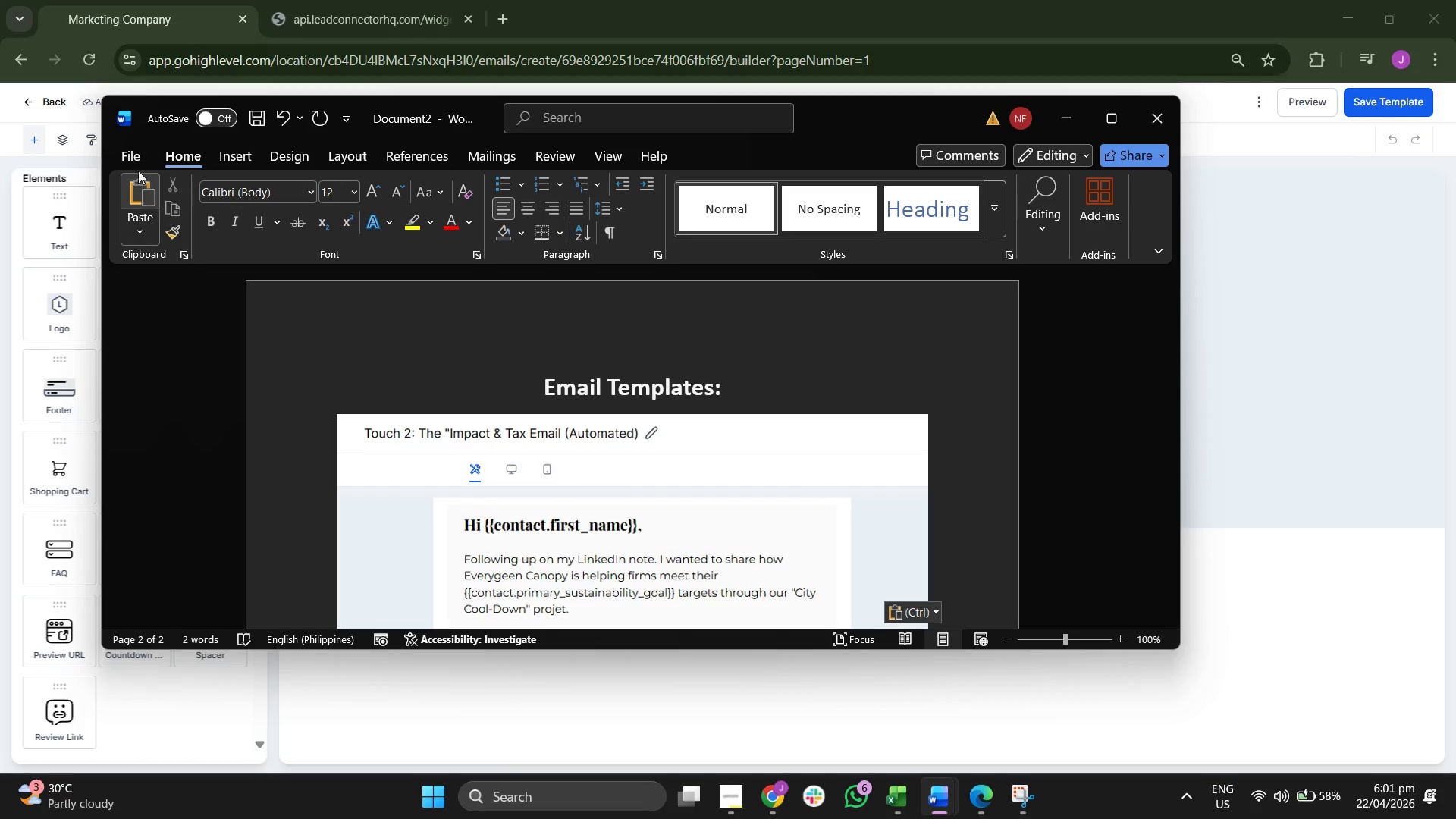 
left_click([168, 441])
 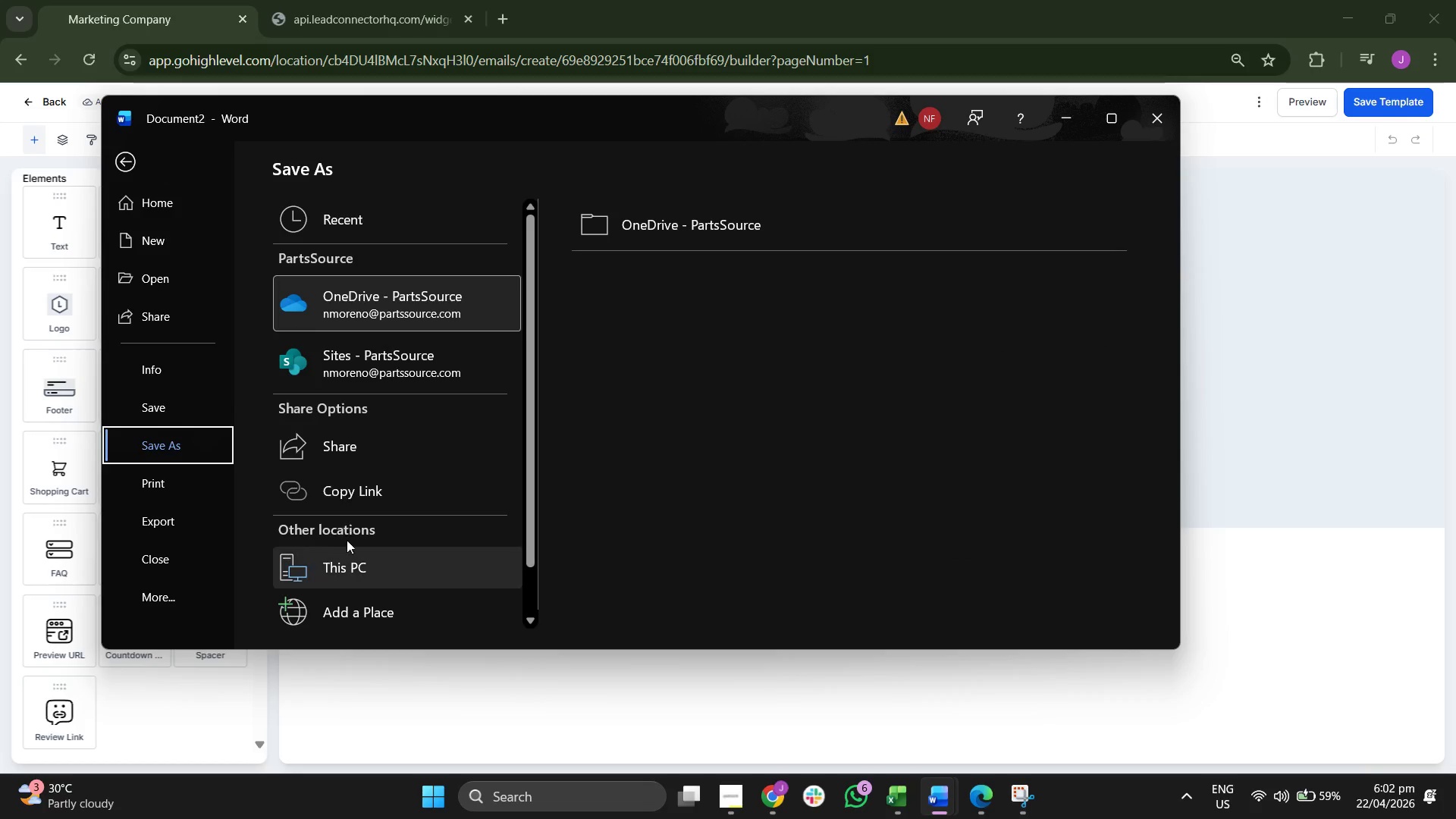 
left_click([349, 554])
 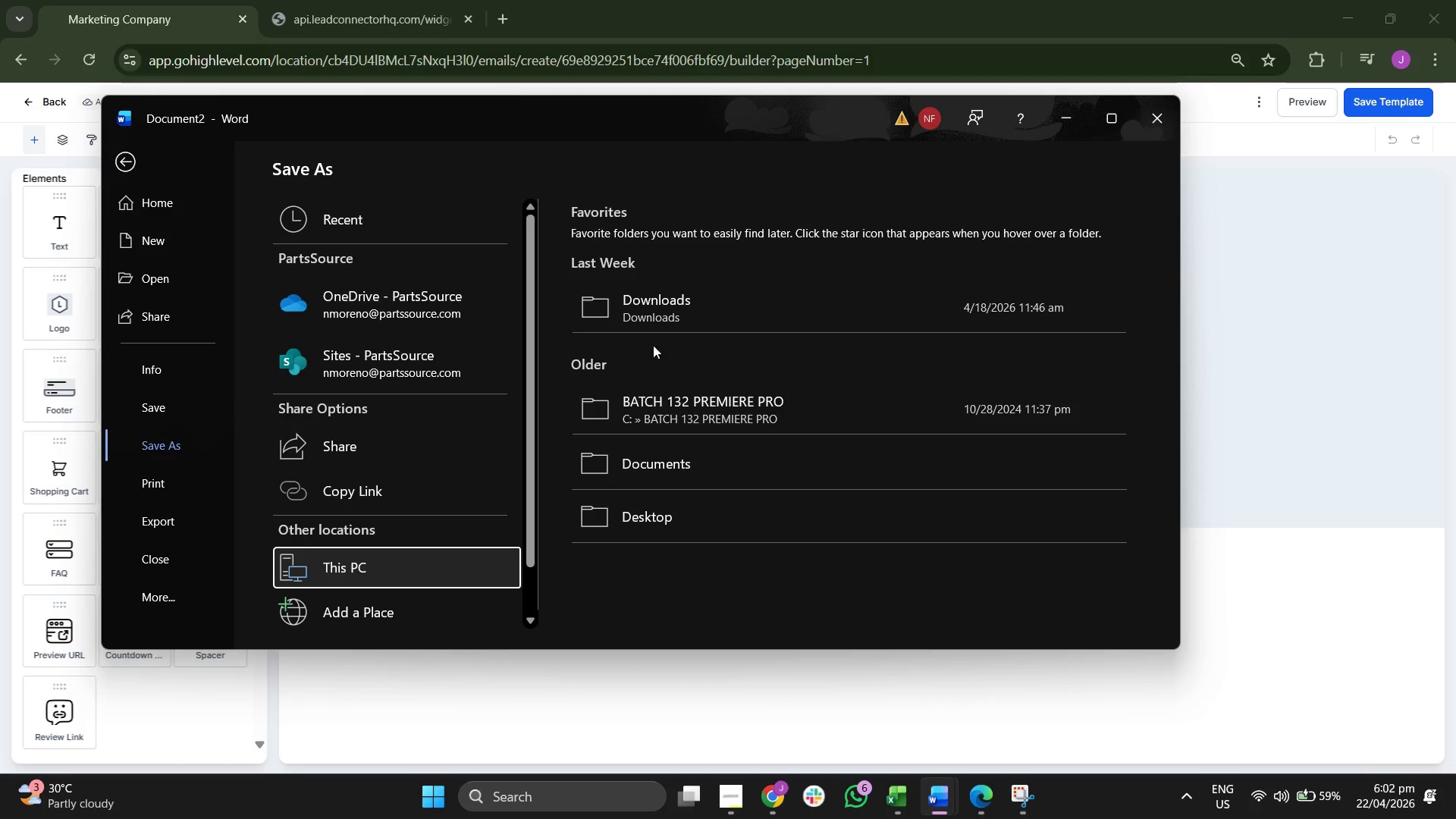 
left_click([669, 318])
 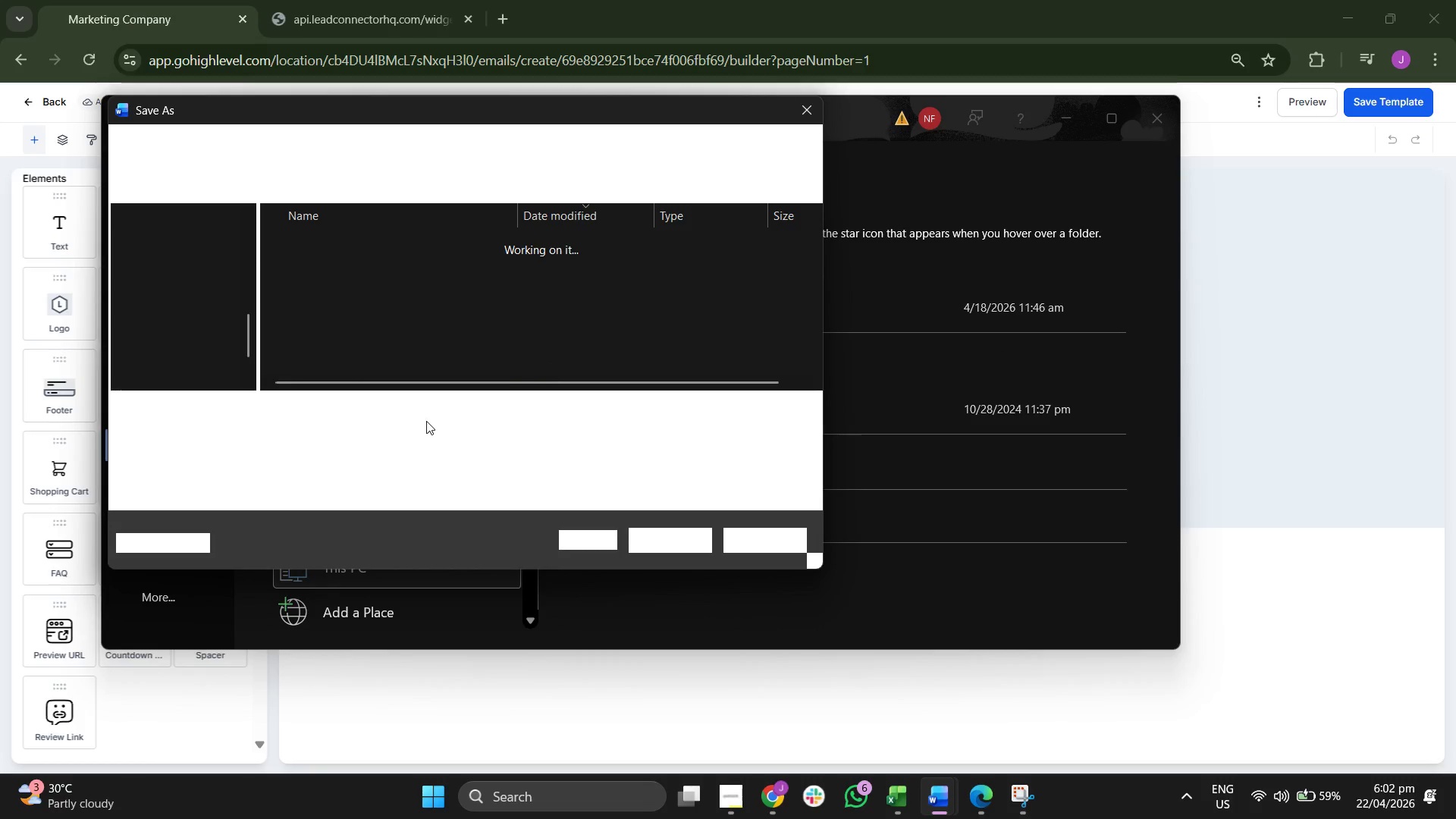 
left_click([350, 435])
 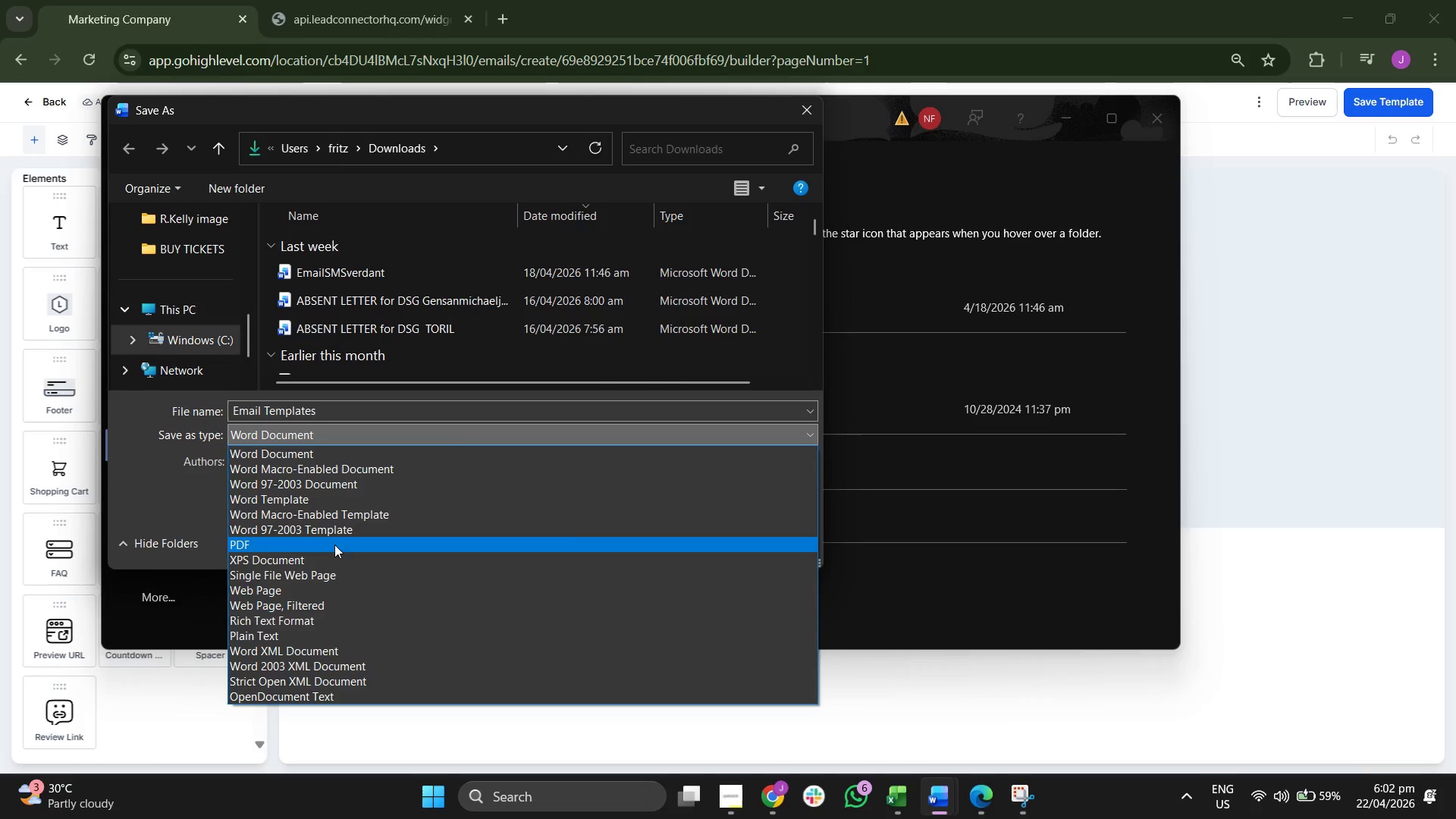 
left_click([334, 543])
 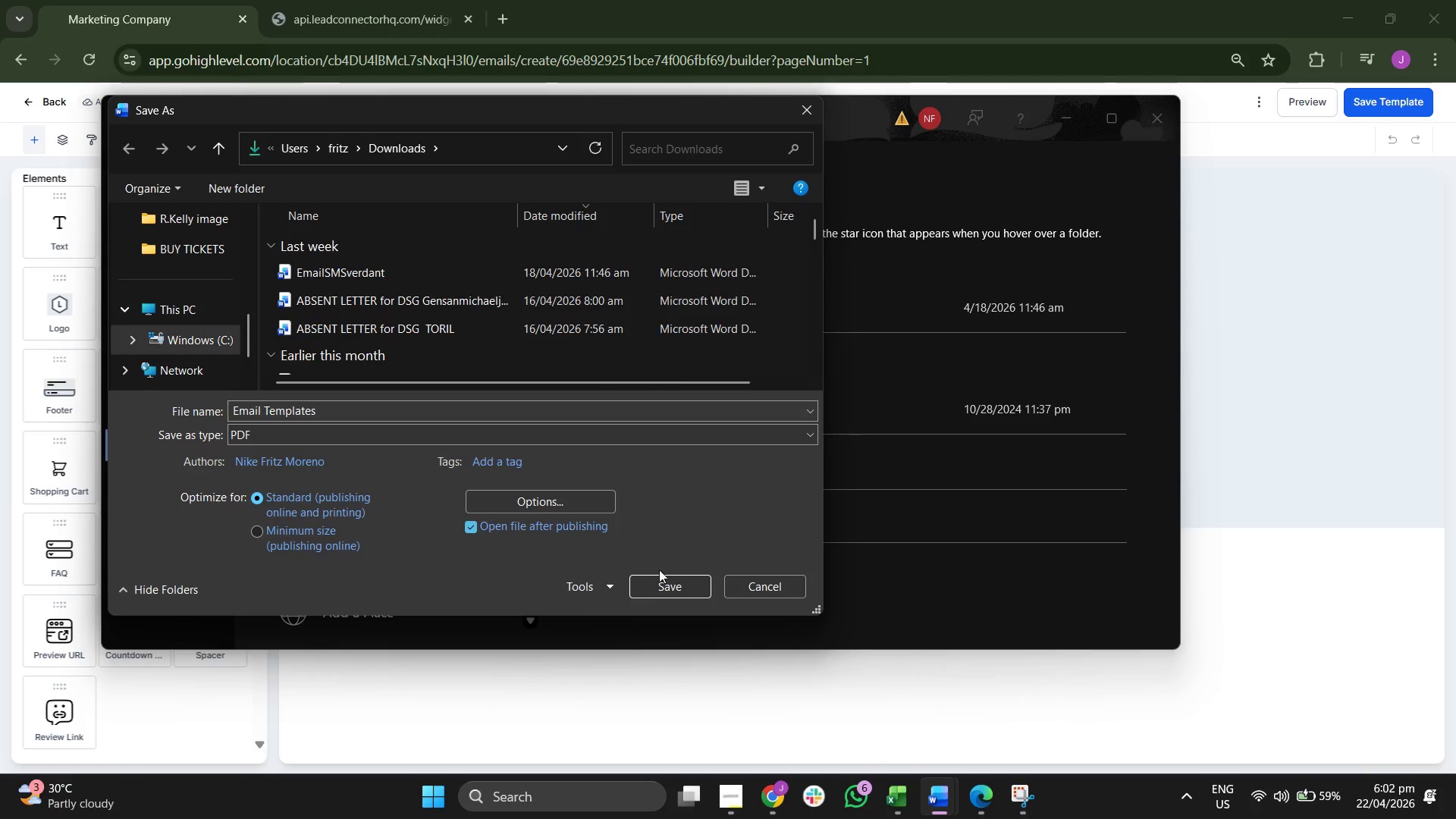 
left_click([651, 587])
 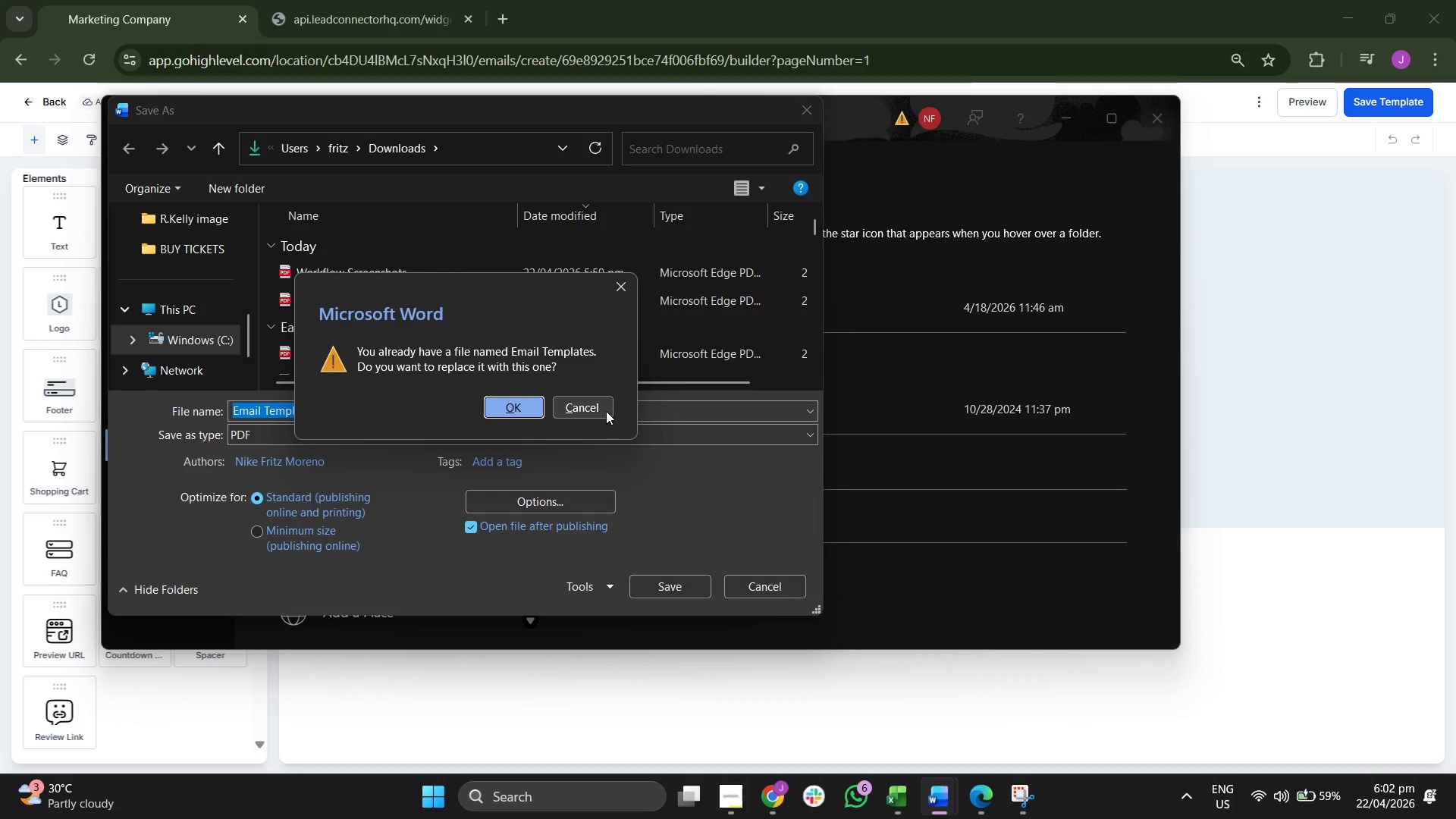 
left_click([617, 286])
 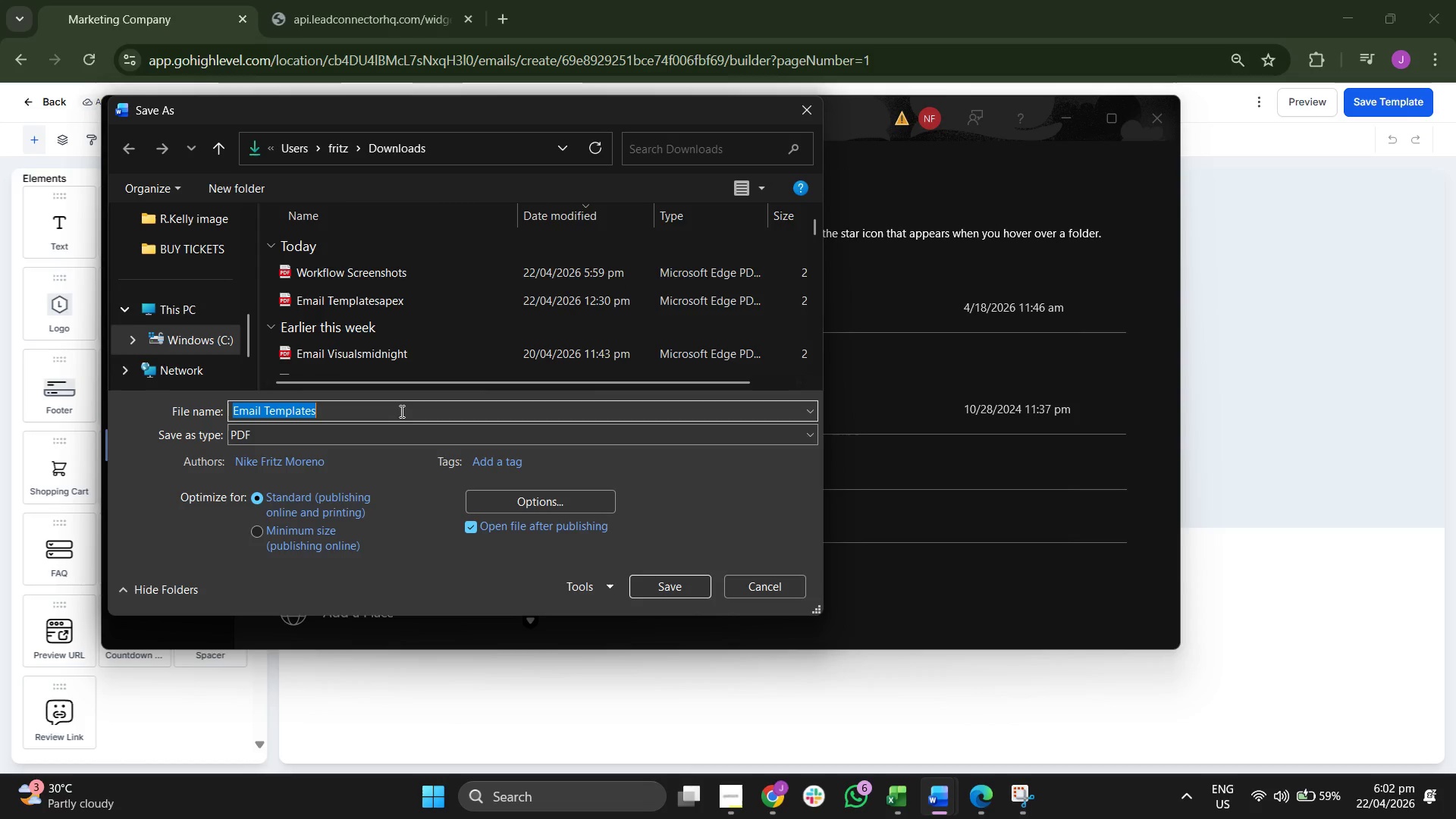 
double_click([400, 411])
 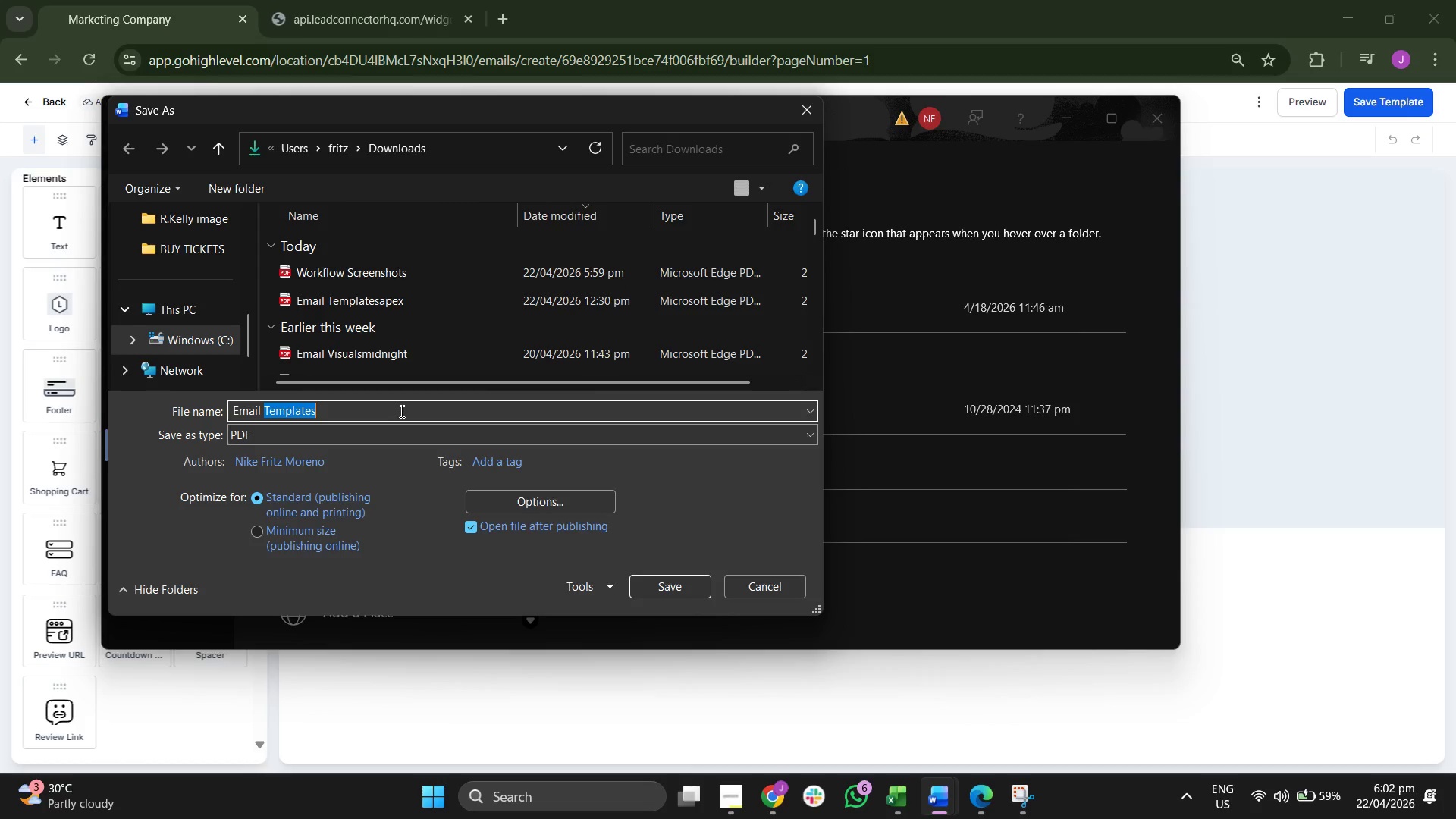 
left_click([400, 411])
 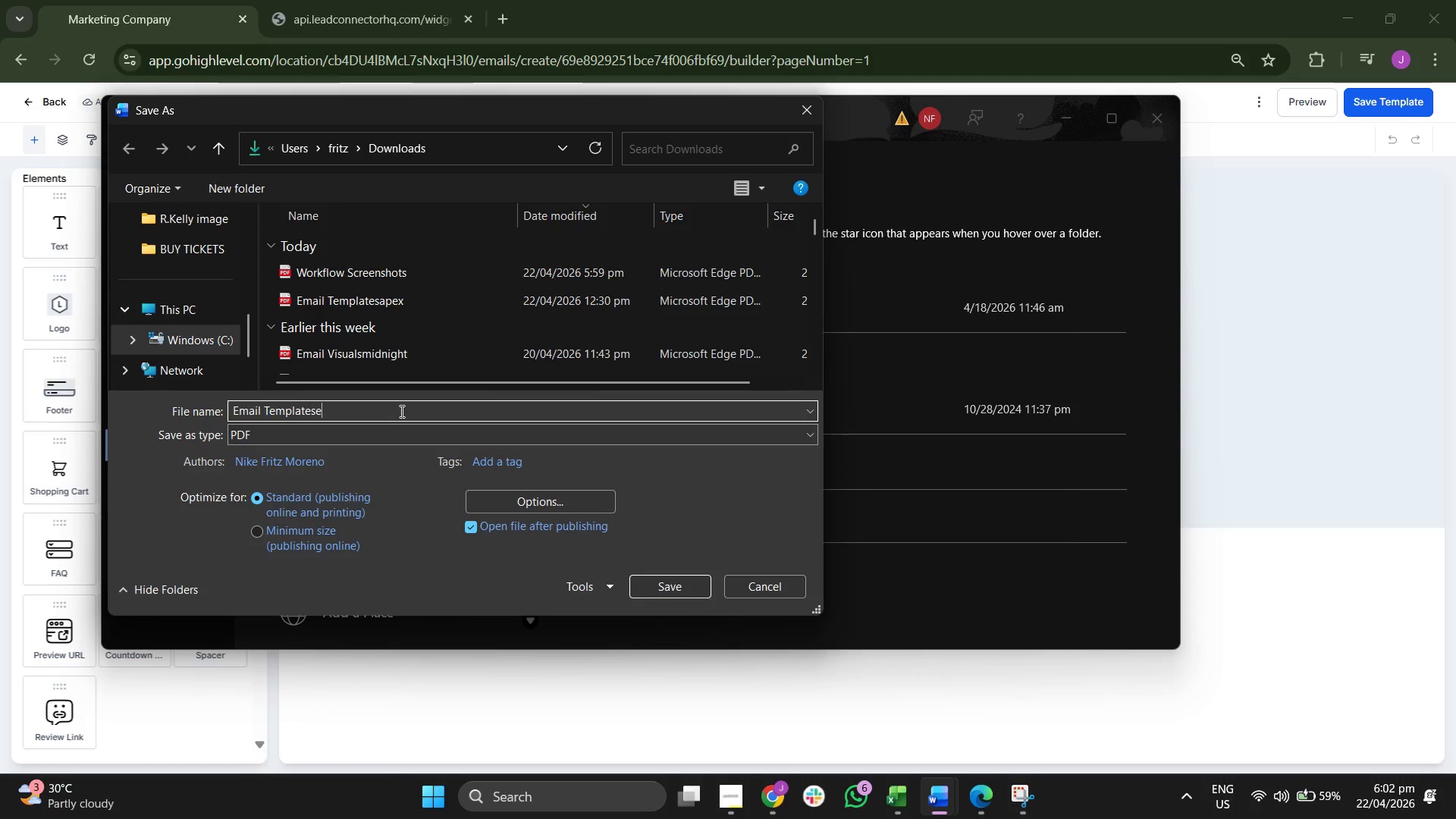 
type(eg)
key(Backspace)
key(Backspace)
type(evergreen)
 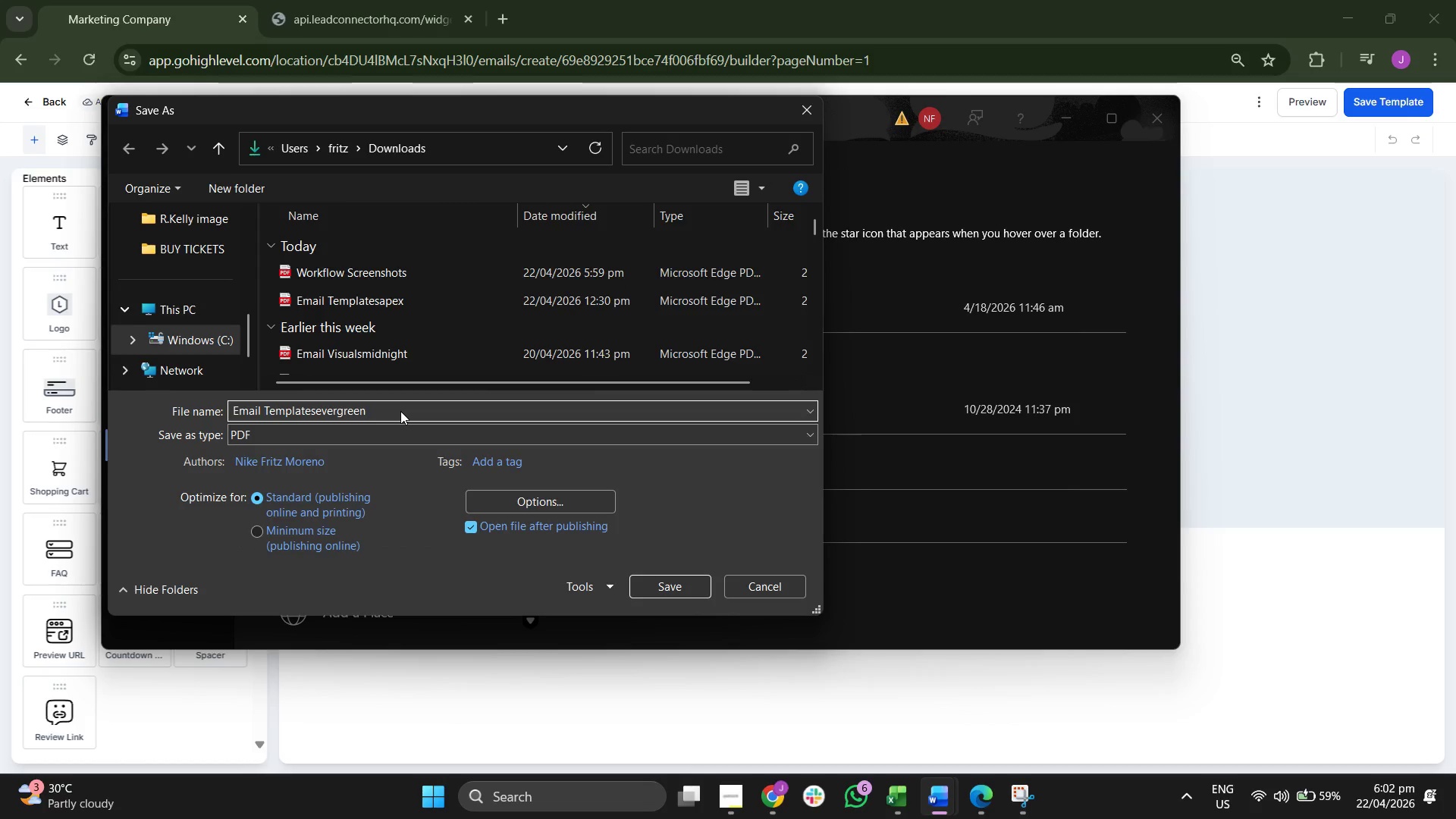 
key(Enter)
 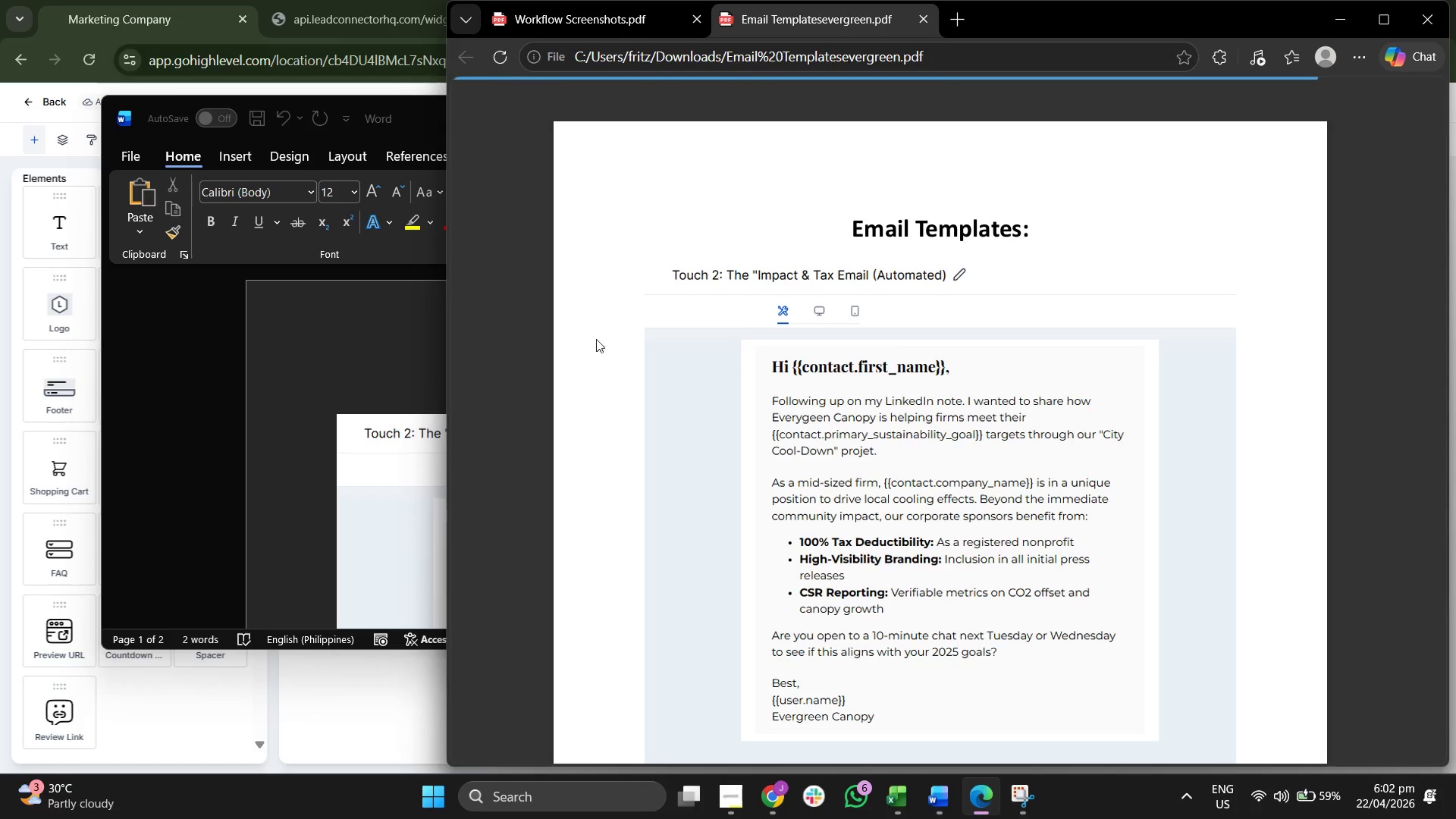 
scroll: coordinate [1019, 344], scroll_direction: down, amount: 12.0
 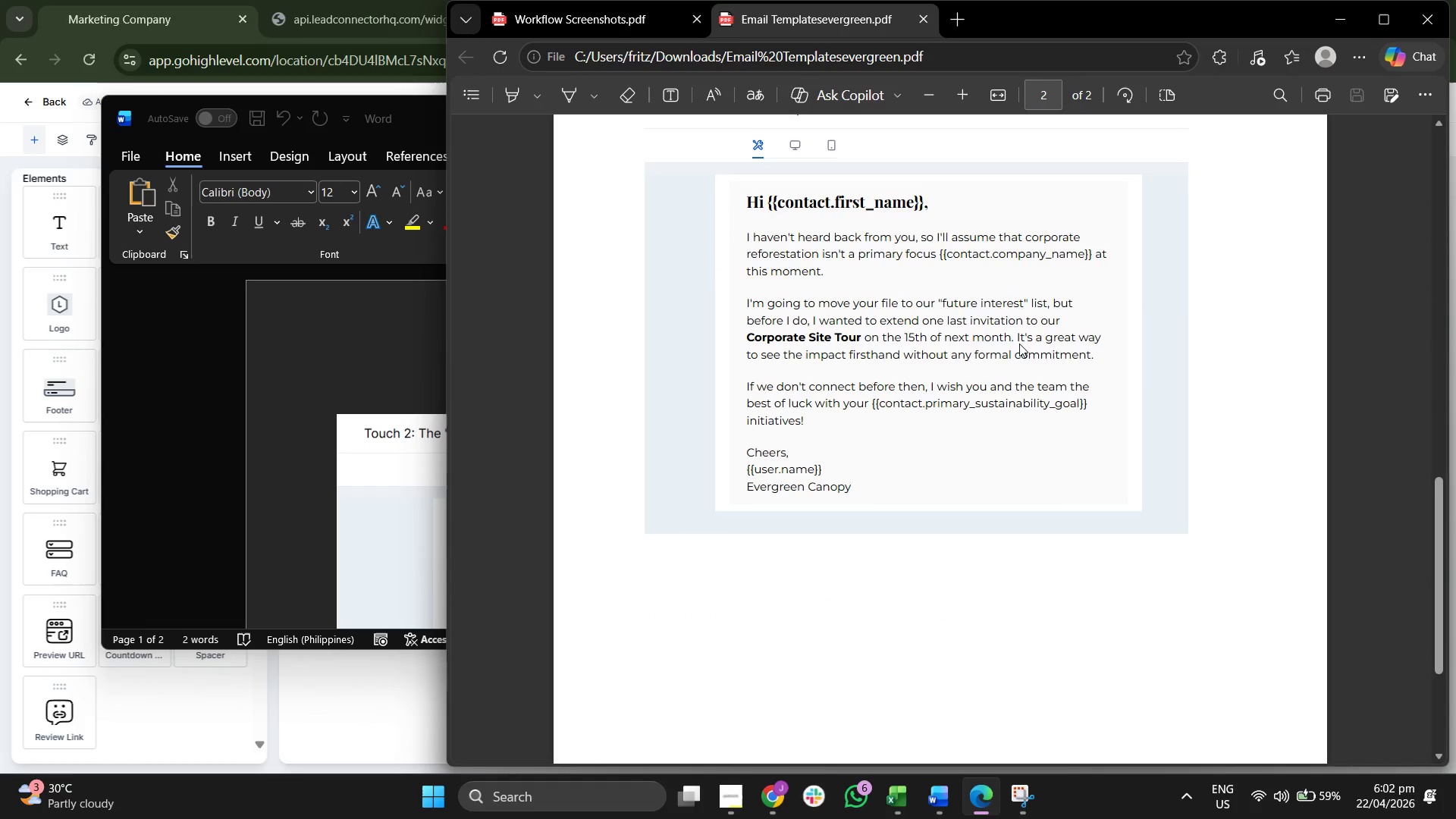 
left_click([606, 11])
 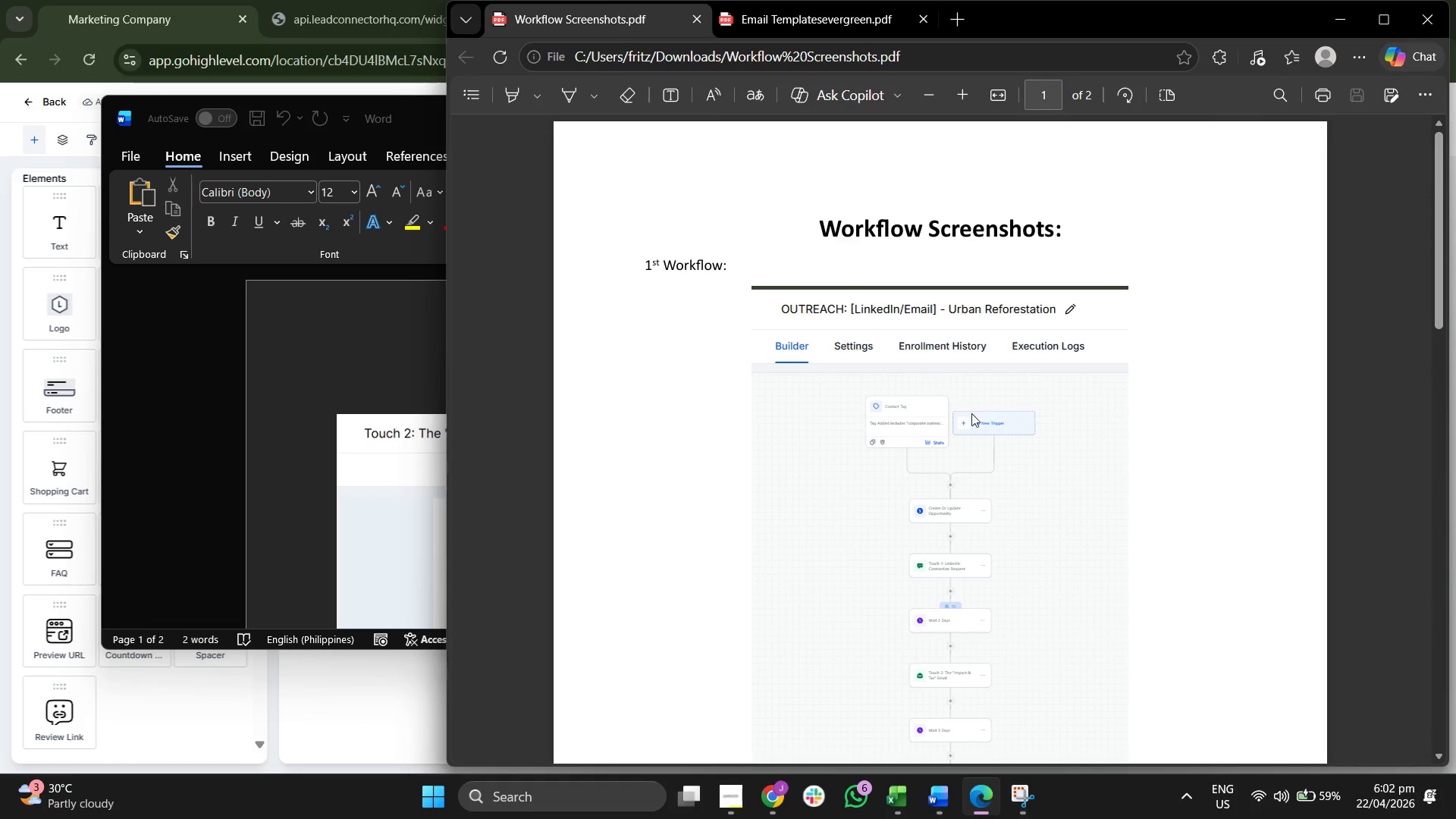 
scroll: coordinate [1019, 344], scroll_direction: up, amount: 13.0
 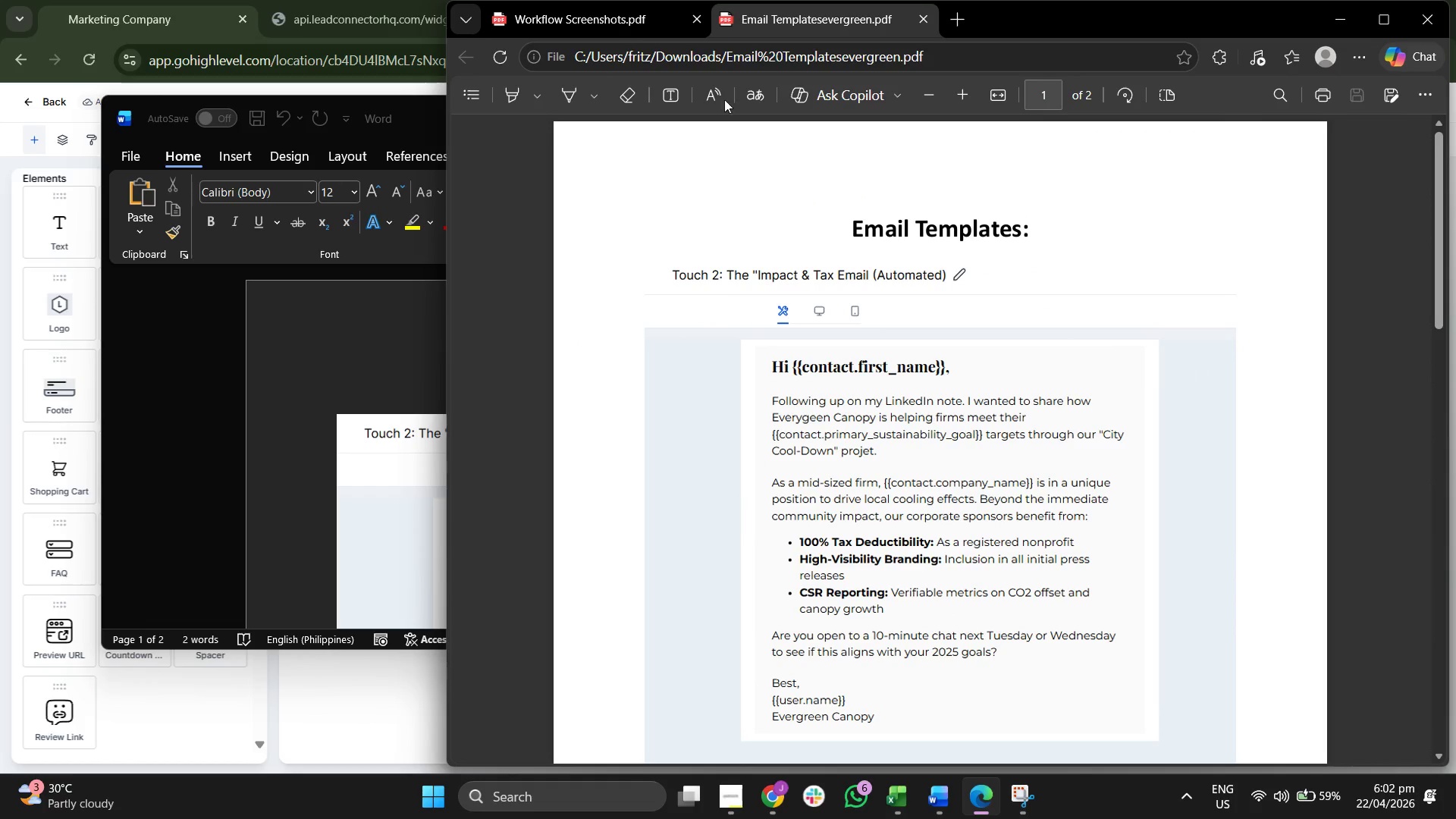 
scroll: coordinate [973, 406], scroll_direction: none, amount: 0.0
 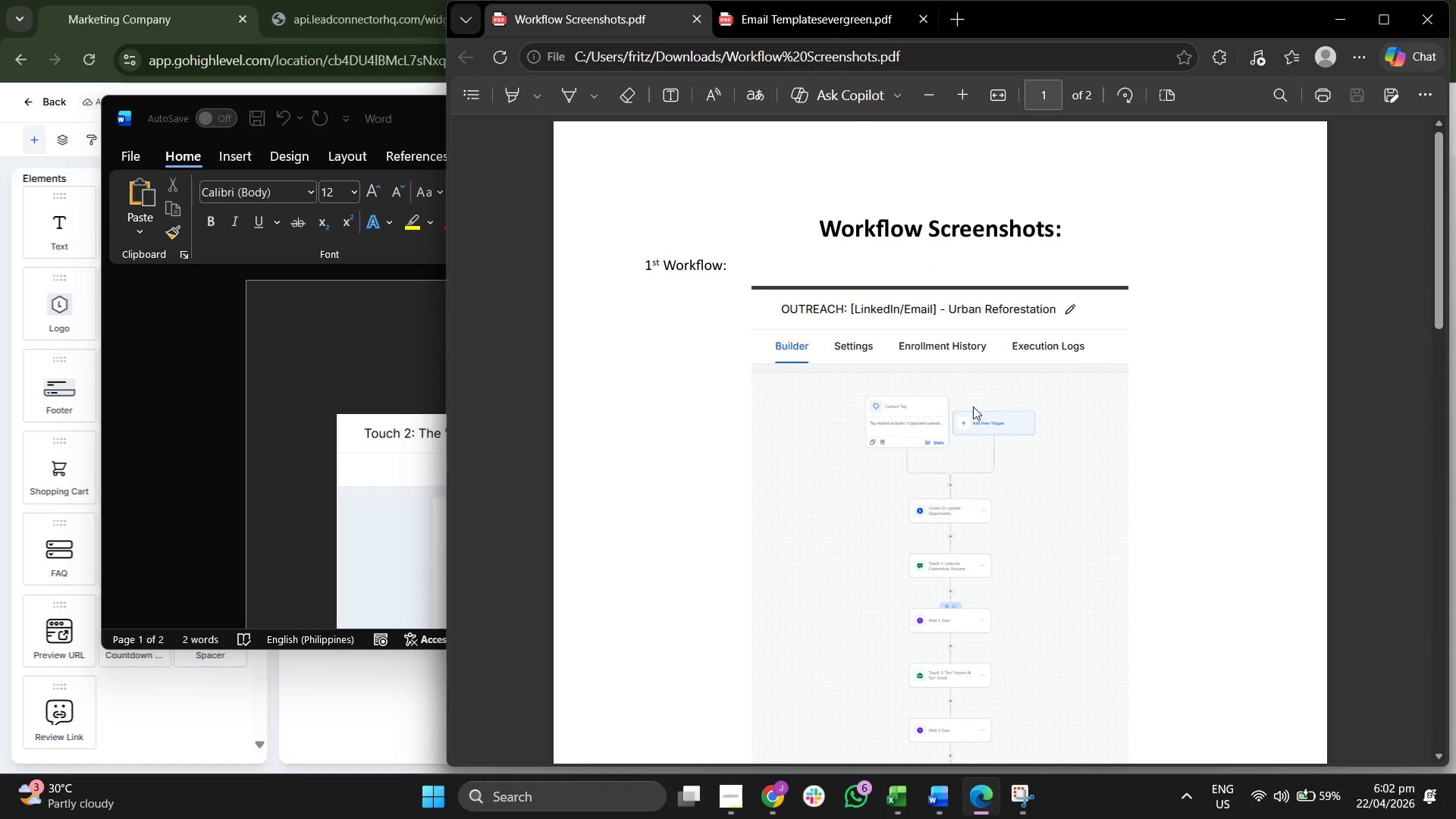 
scroll: coordinate [973, 406], scroll_direction: down, amount: 10.0
 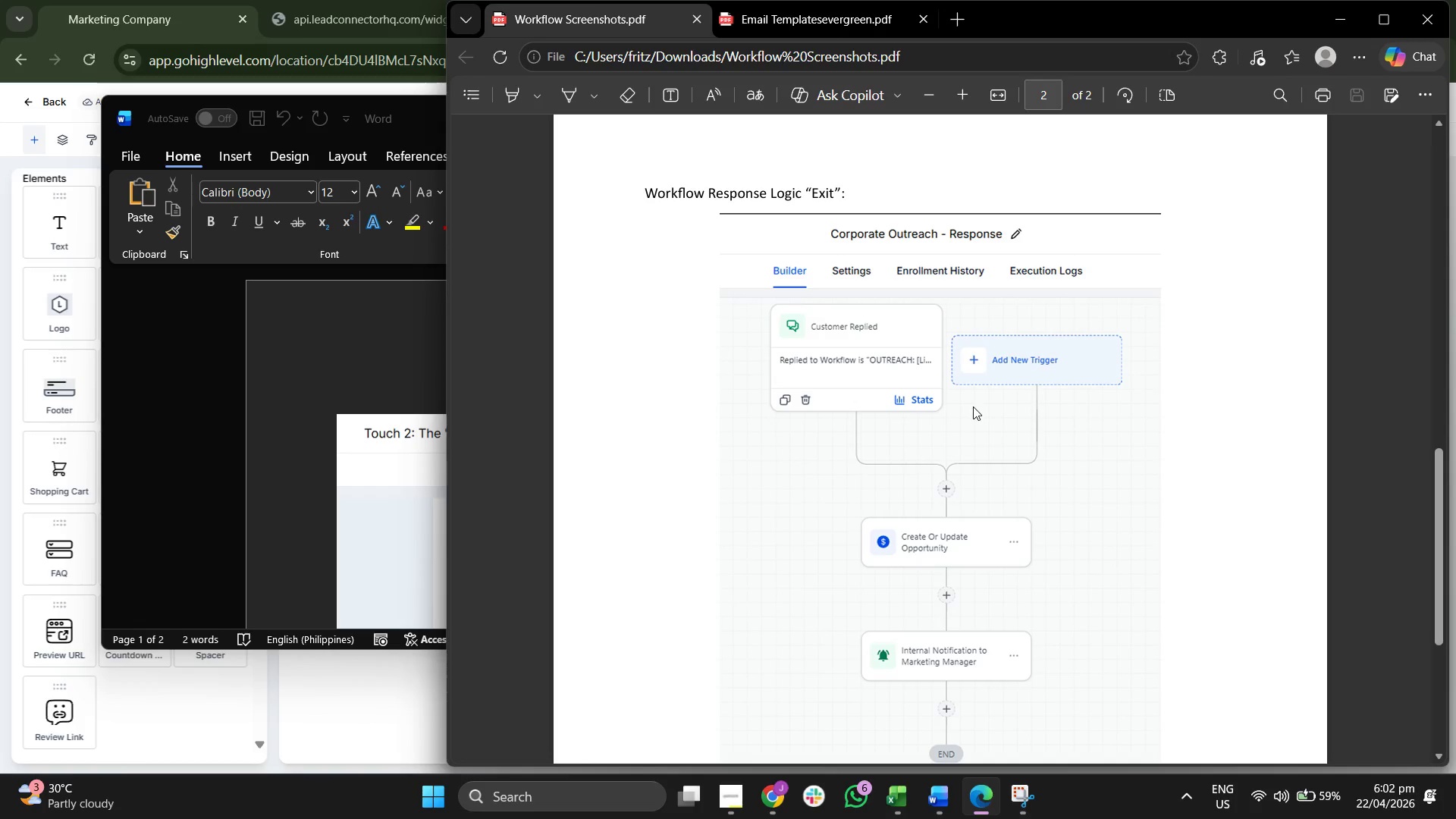 
left_click([1327, 22])
 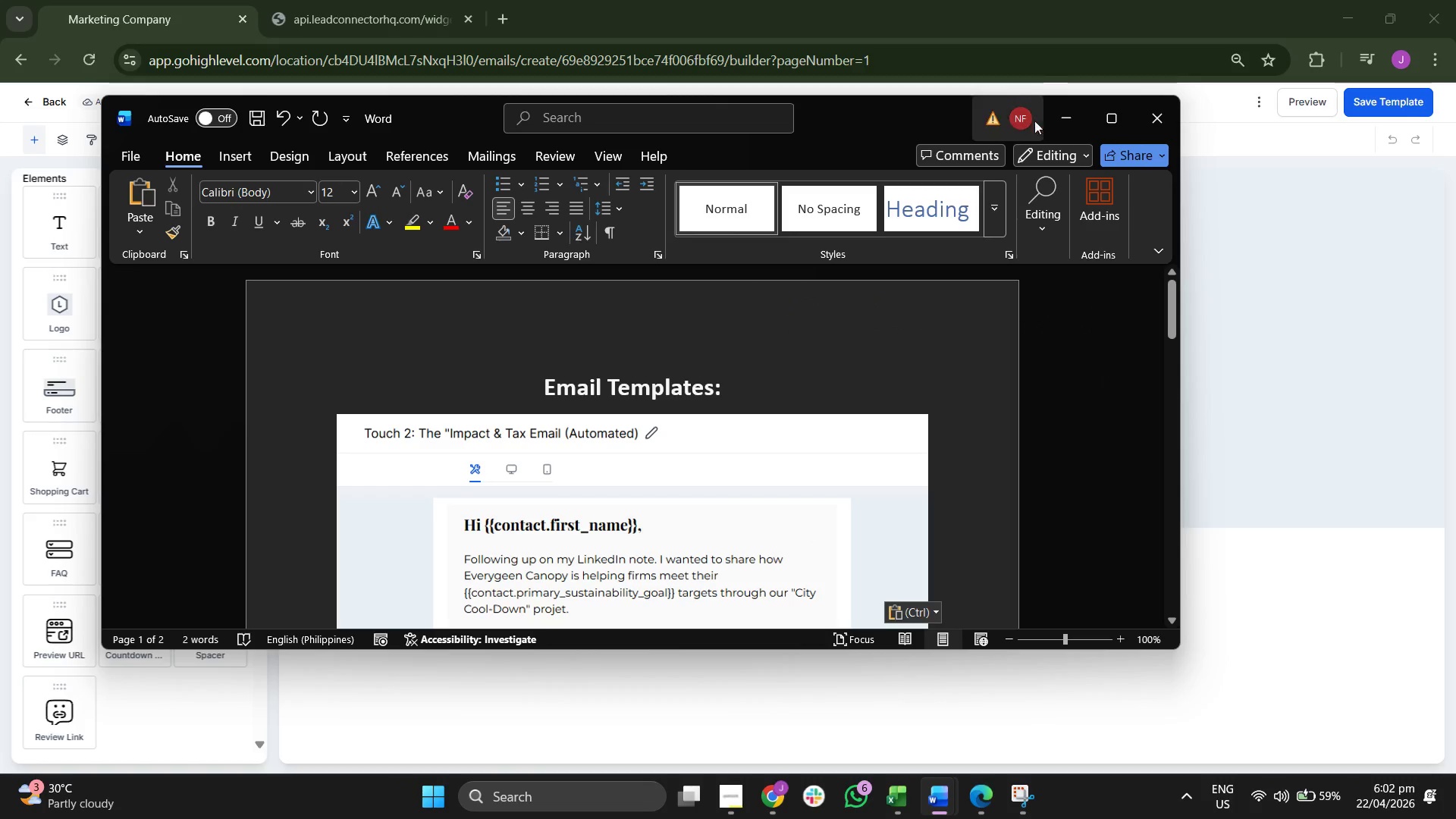 
scroll: coordinate [973, 406], scroll_direction: down, amount: 1.0
 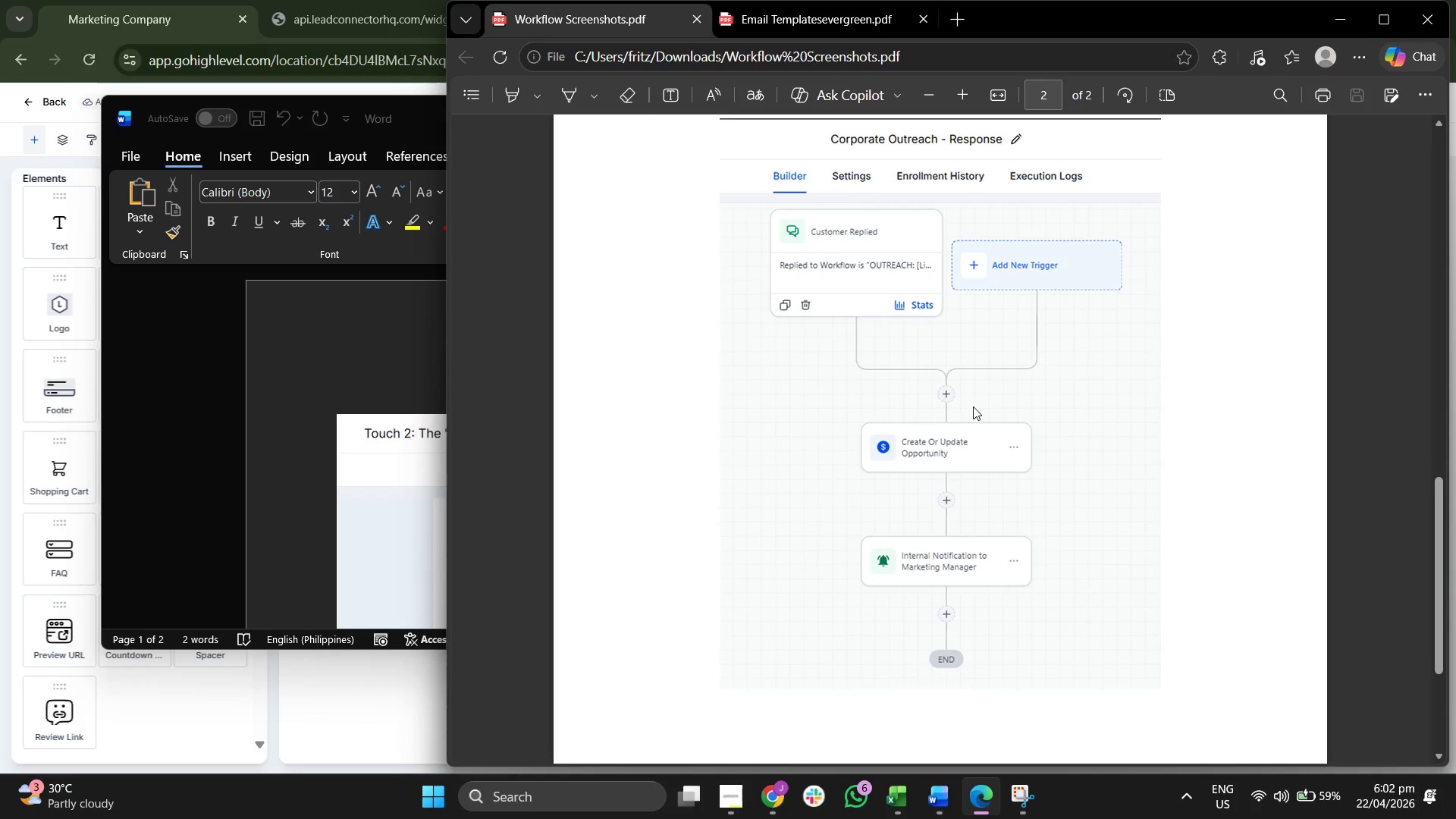 
left_click([1064, 117])
 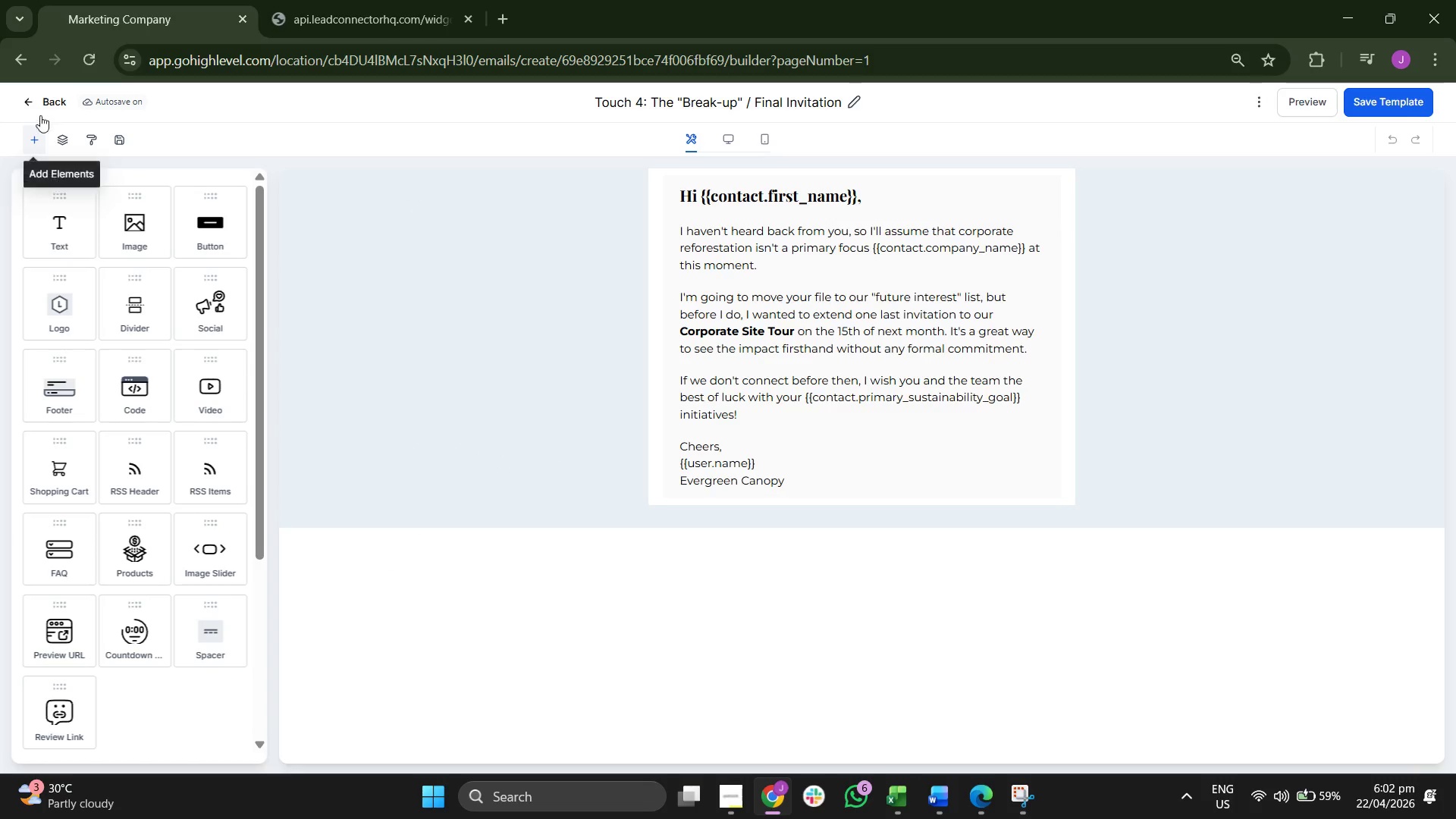 
scroll: coordinate [973, 406], scroll_direction: none, amount: 0.0
 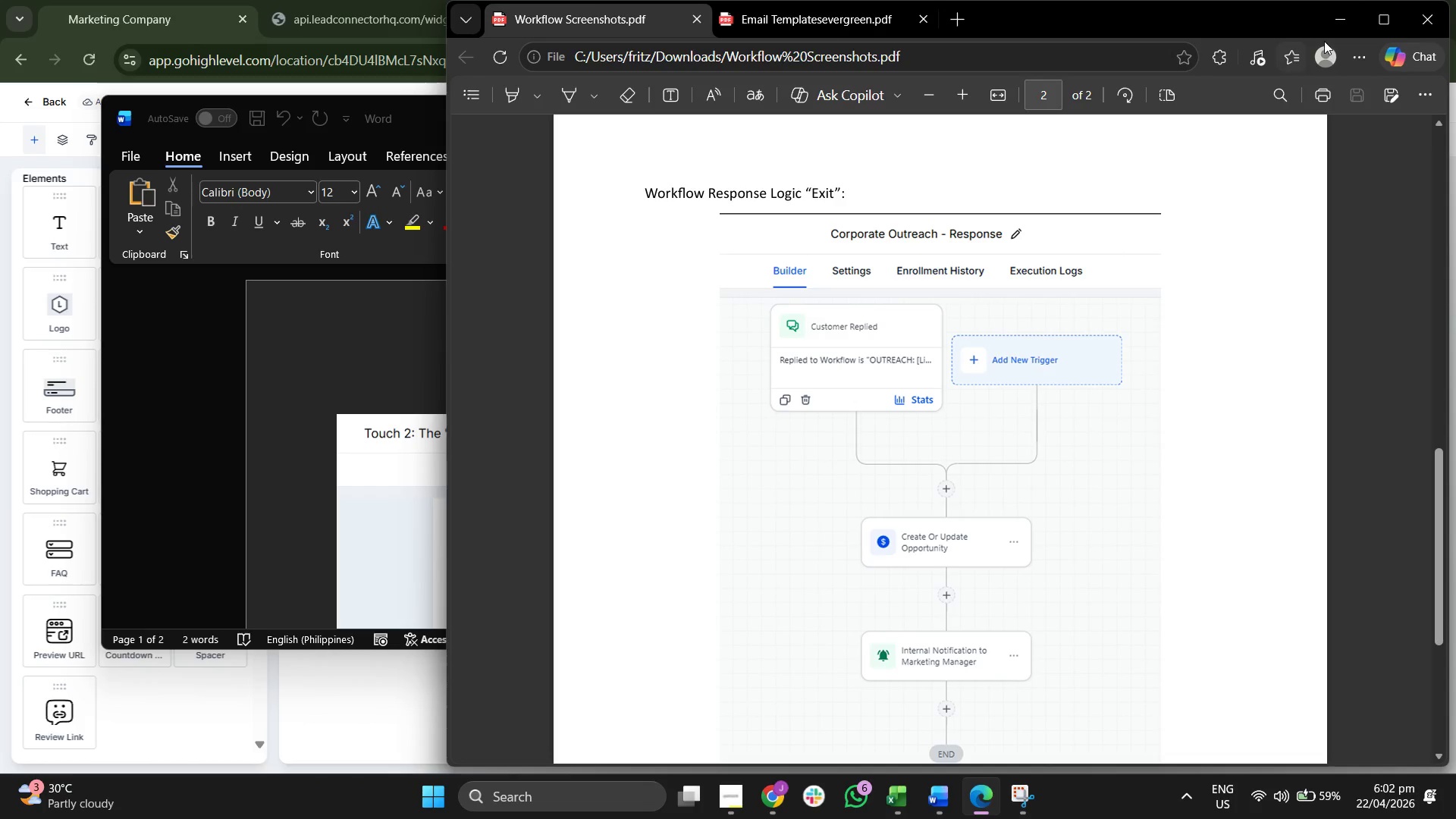 
left_click([45, 102])
 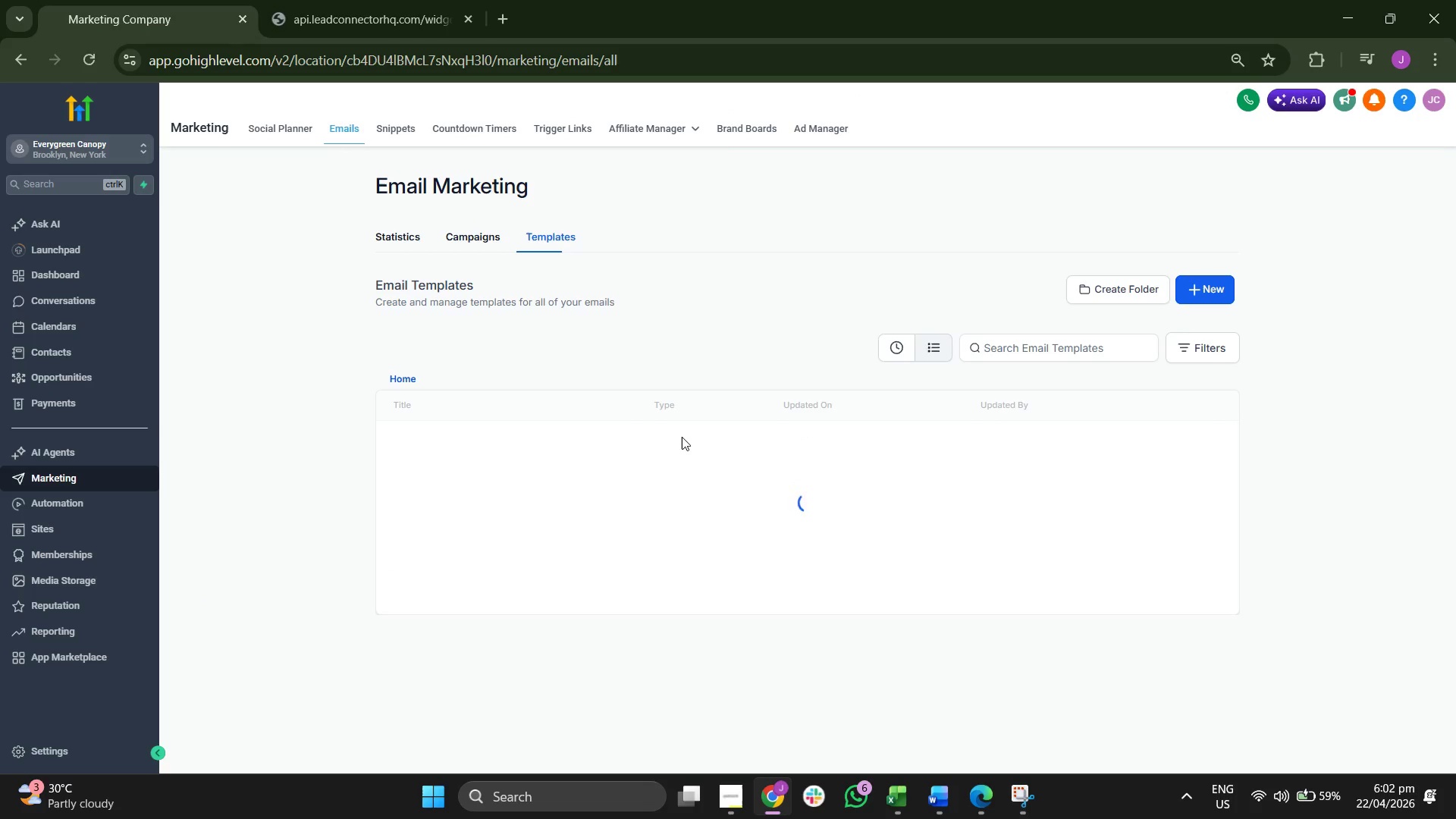 
left_click([686, 636])
 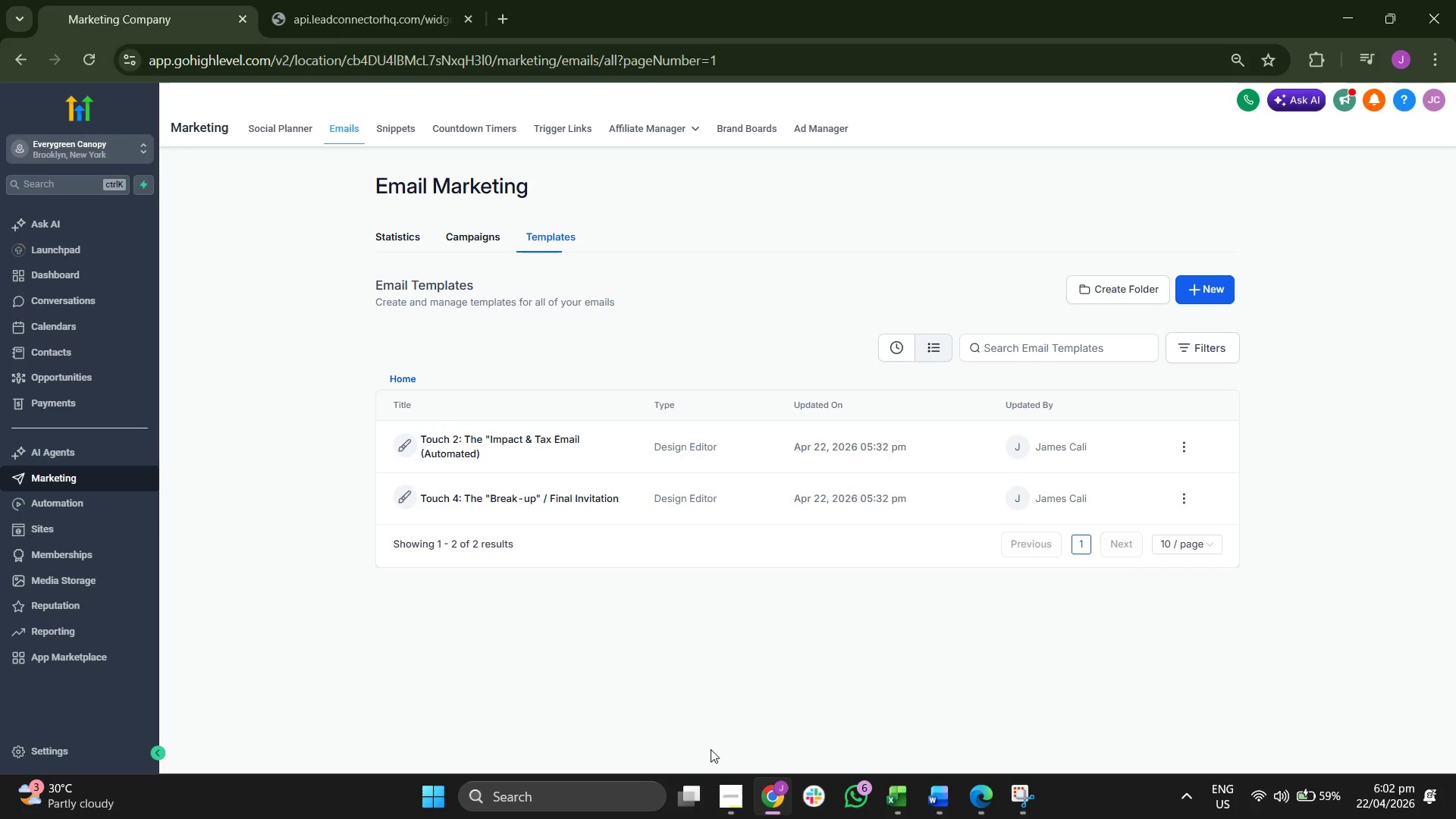 
left_click([722, 792])